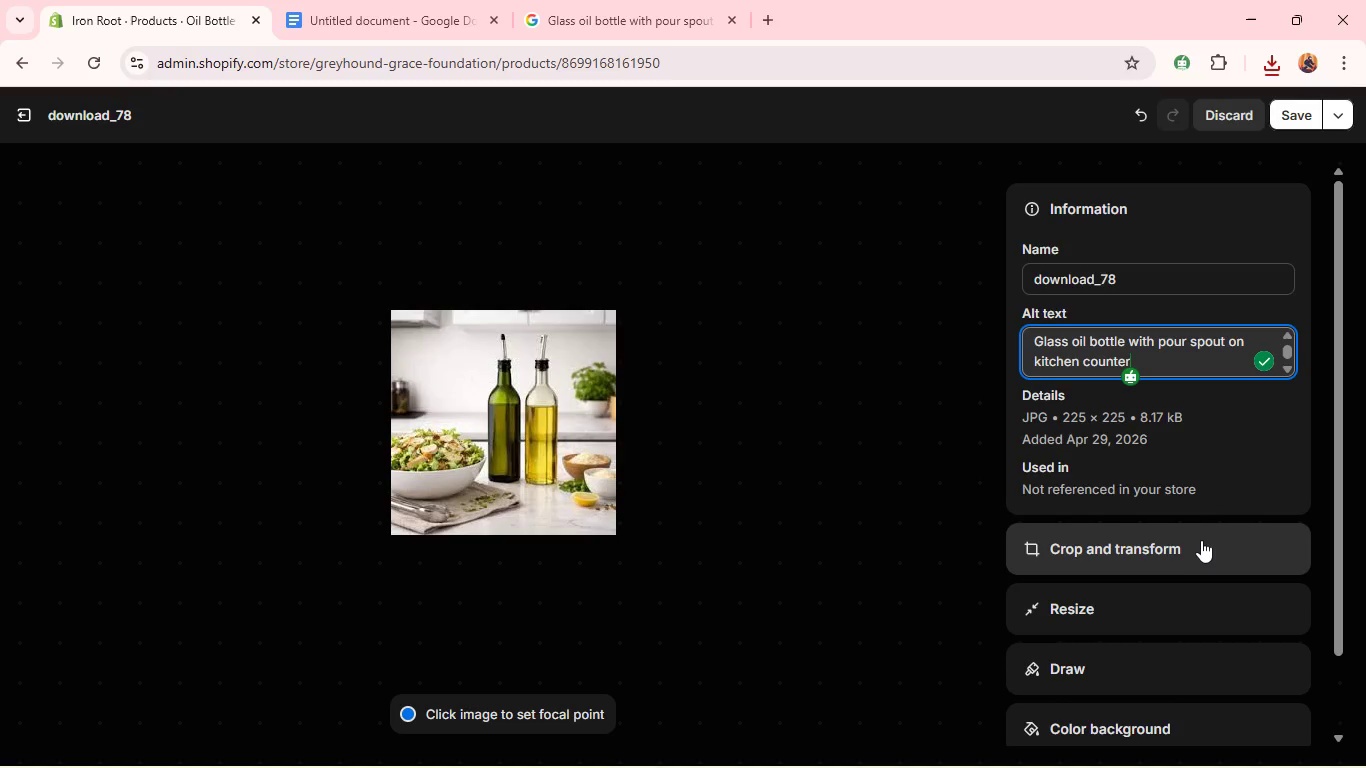 
left_click([1199, 543])
 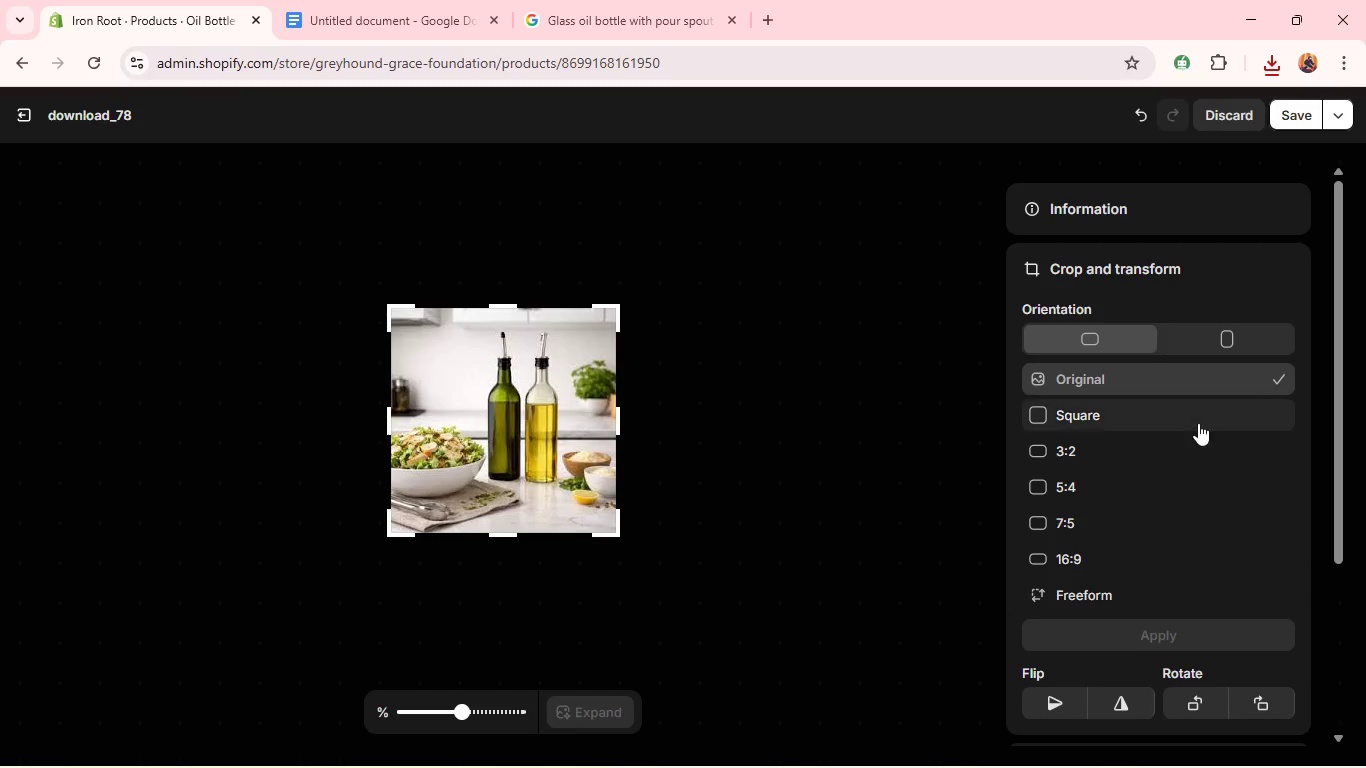 
left_click([1195, 418])
 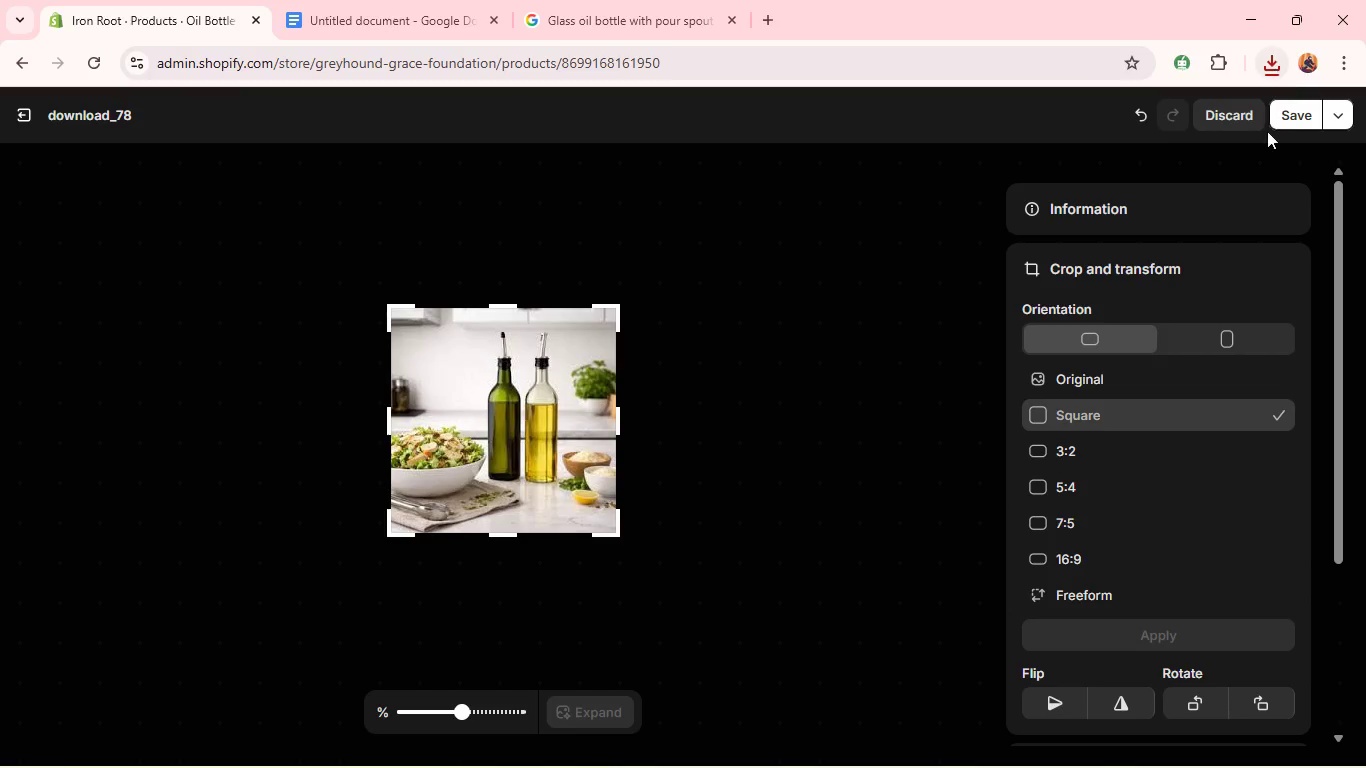 
left_click([1282, 113])
 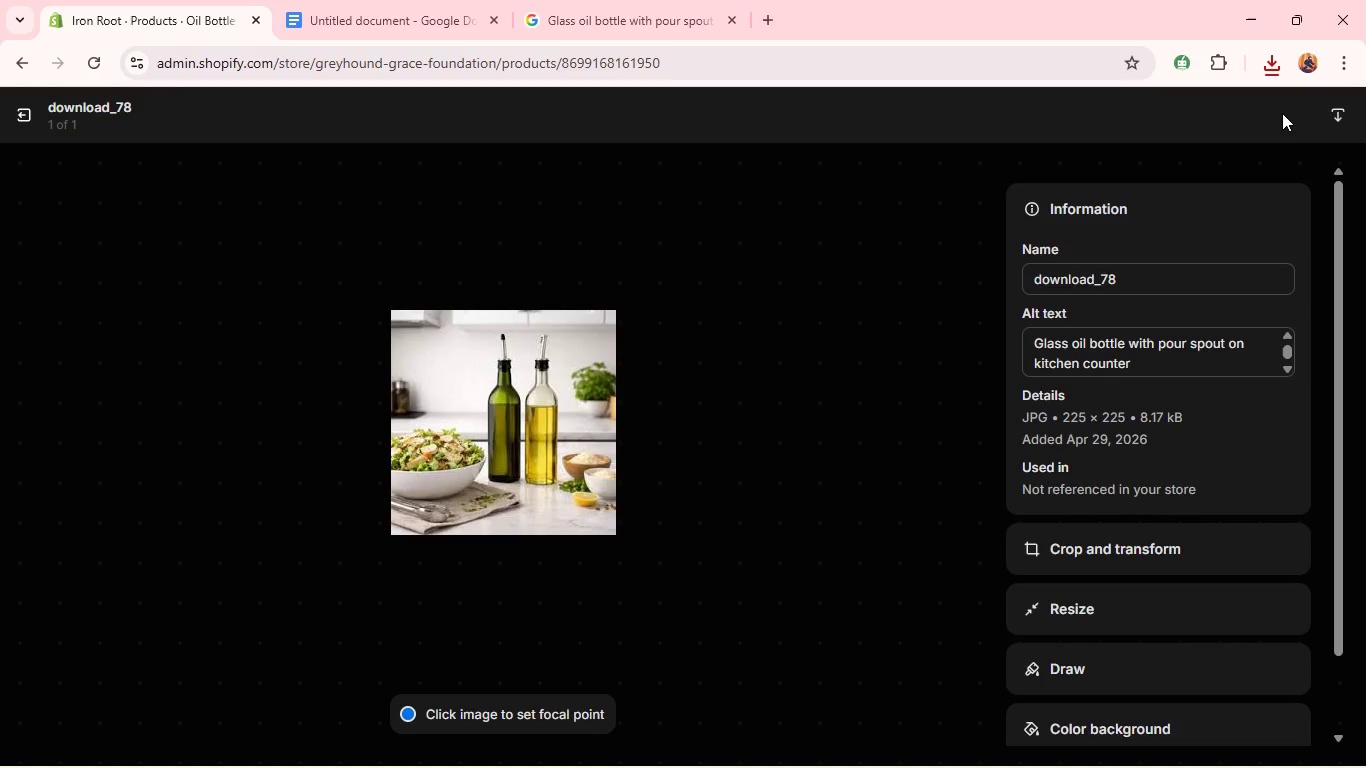 
wait(10.92)
 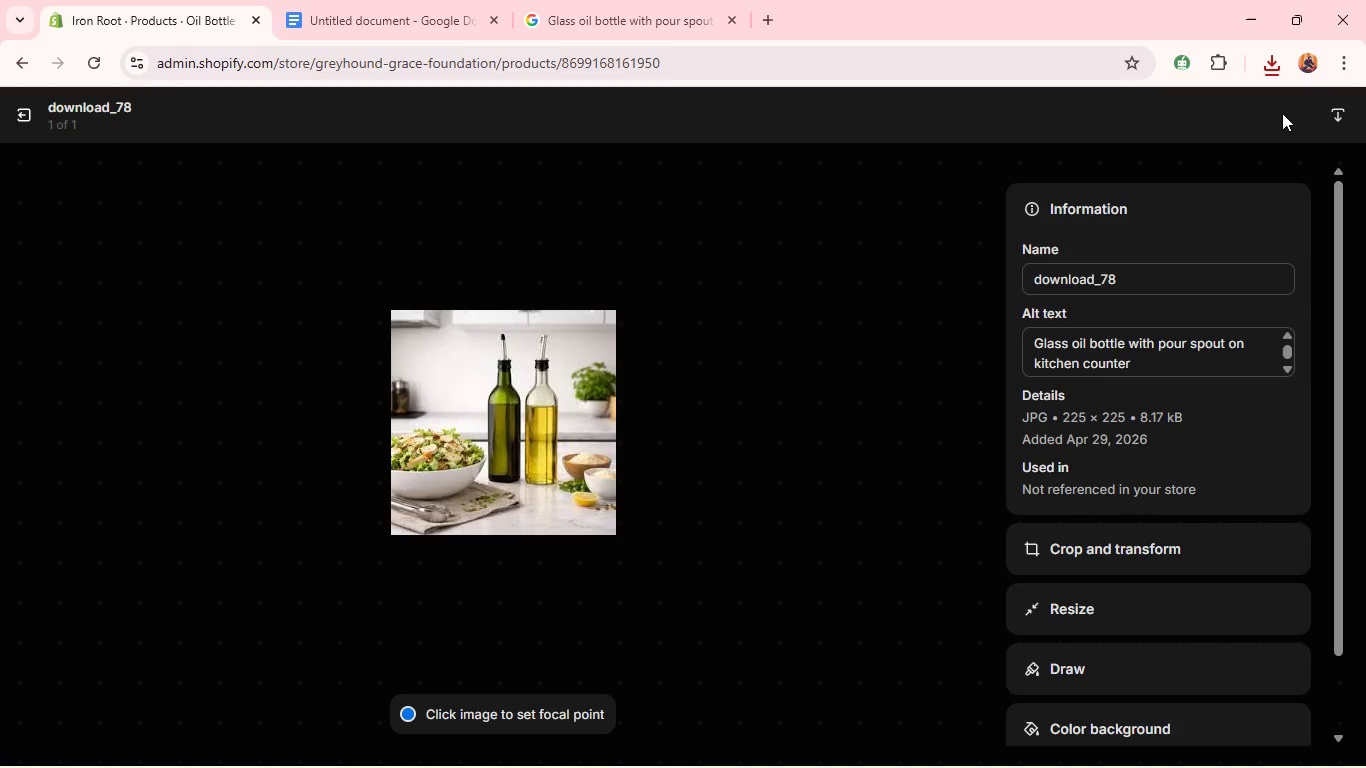 
left_click([30, 110])
 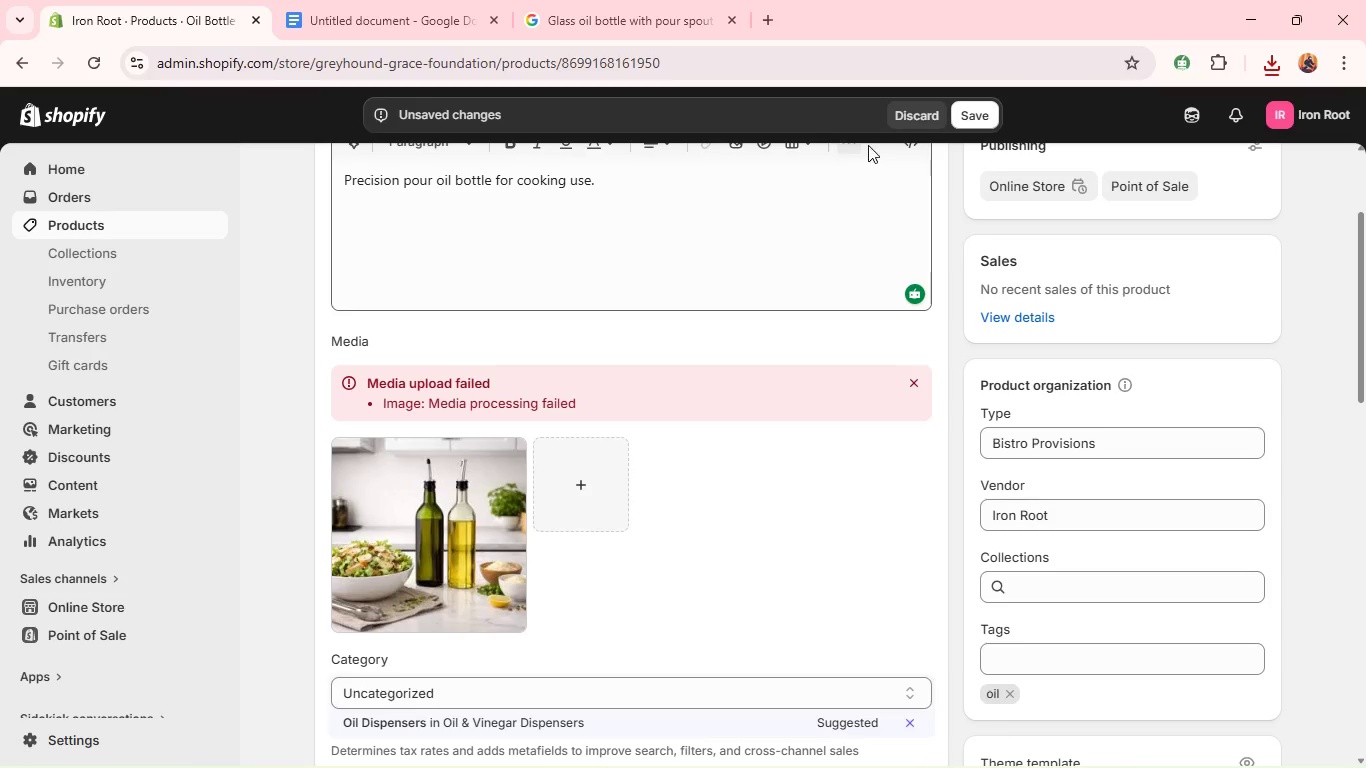 
left_click([974, 109])
 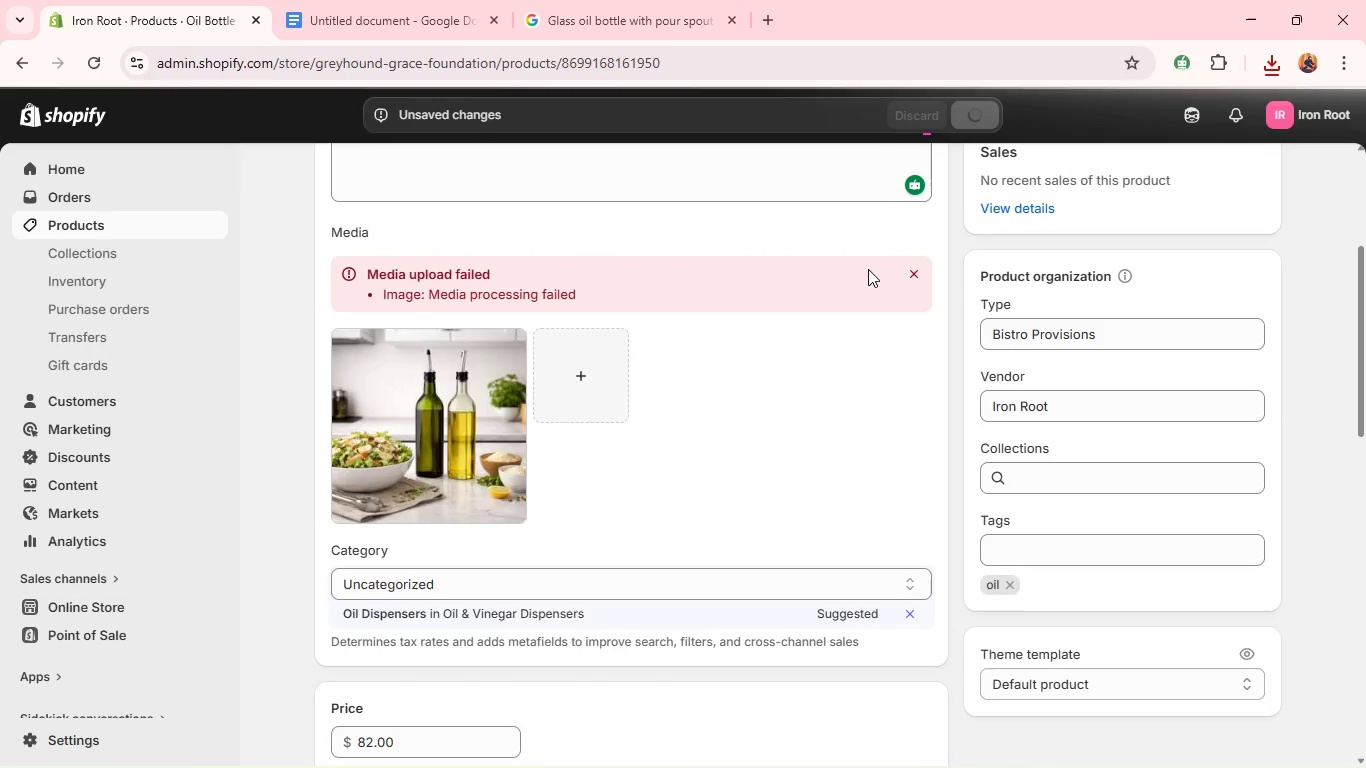 
wait(12.19)
 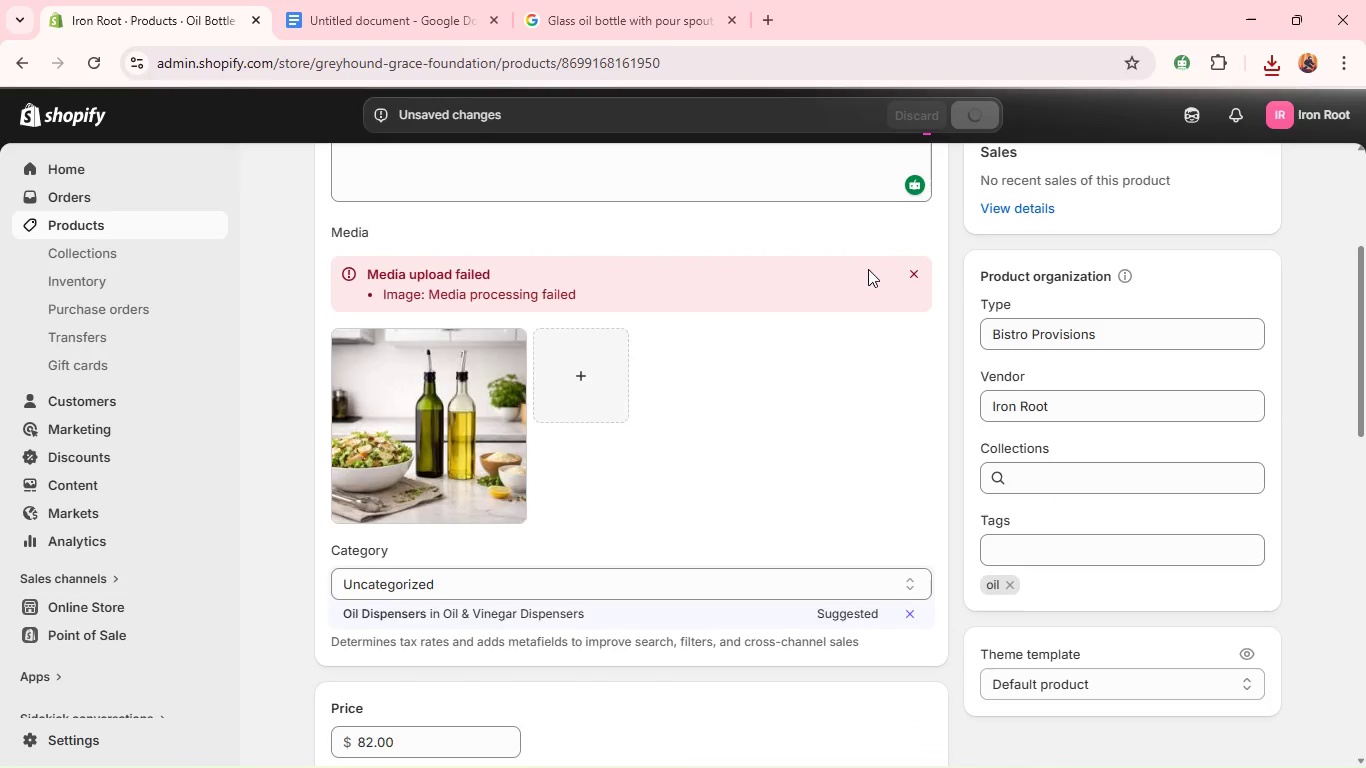 
left_click([475, 361])
 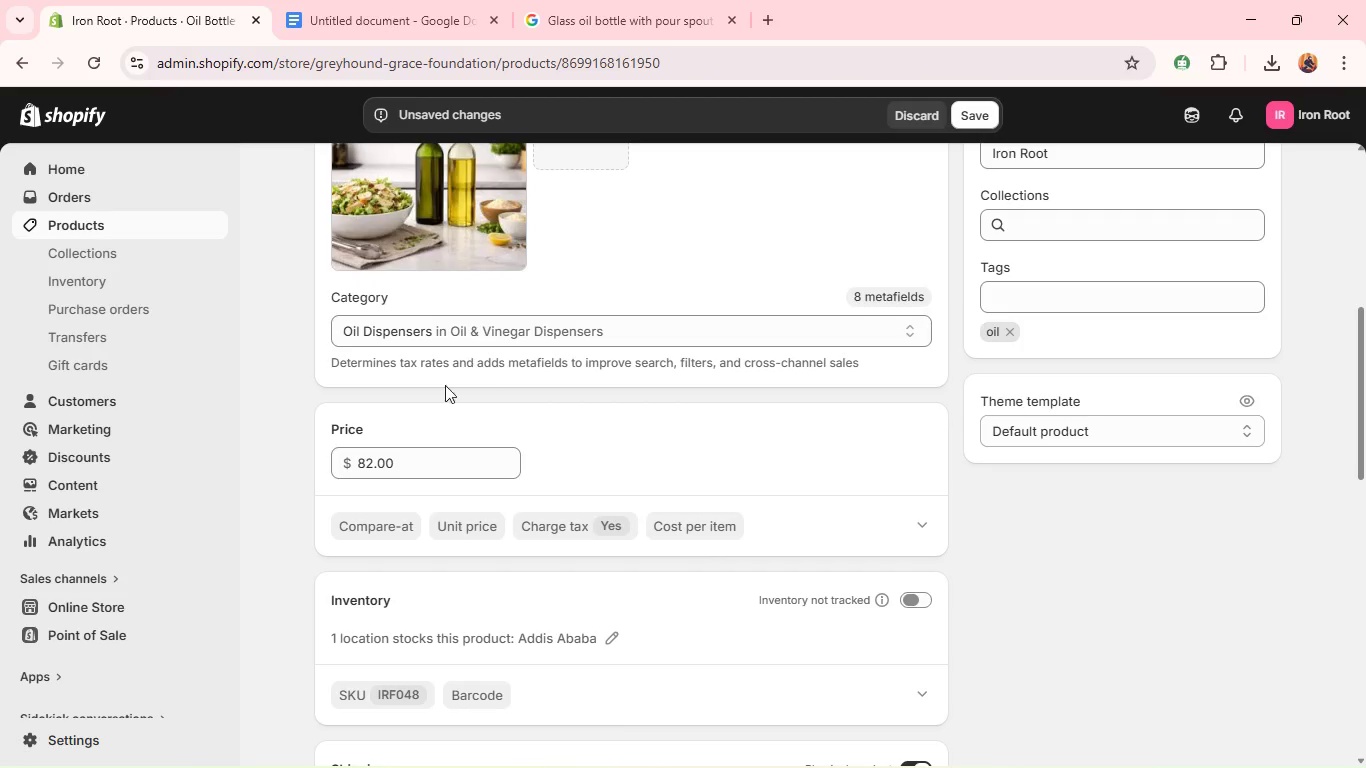 
wait(5.25)
 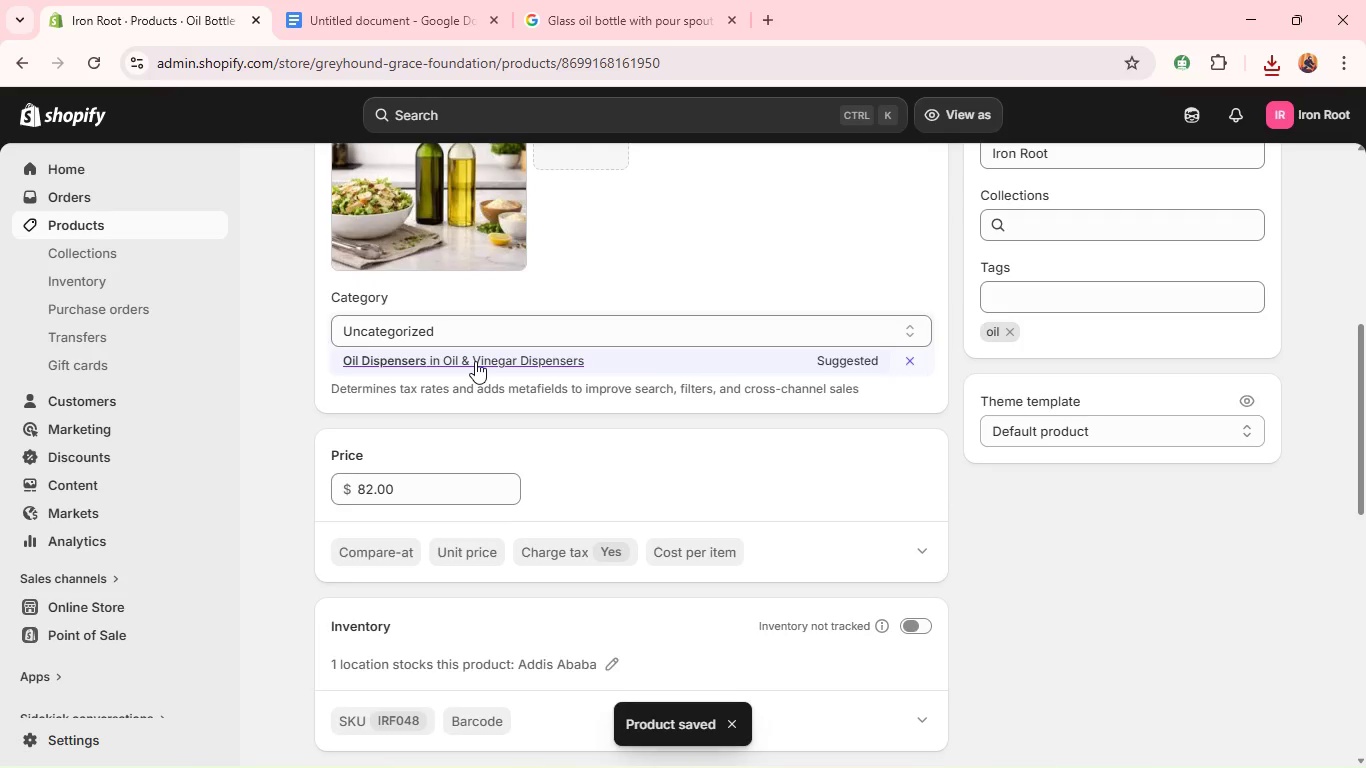 
double_click([350, 473])
 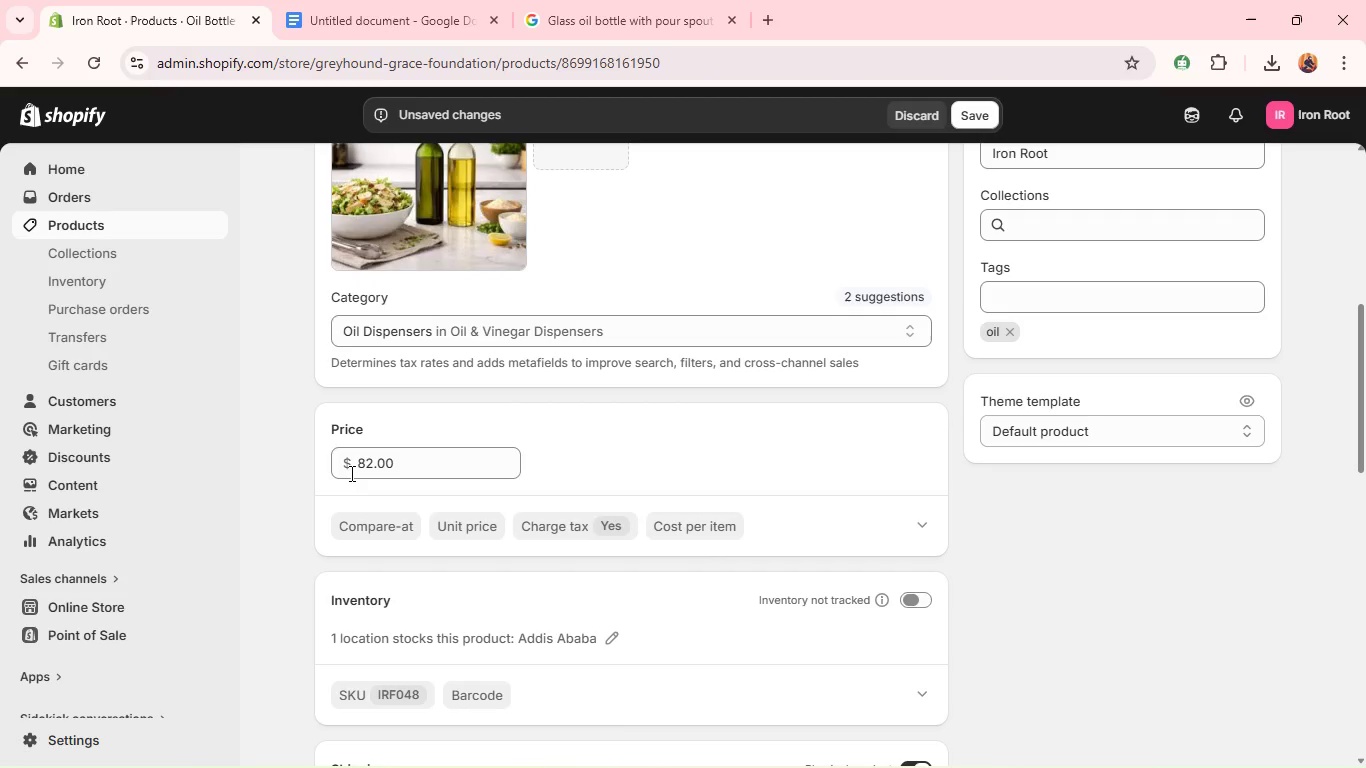 
type(13.99)
 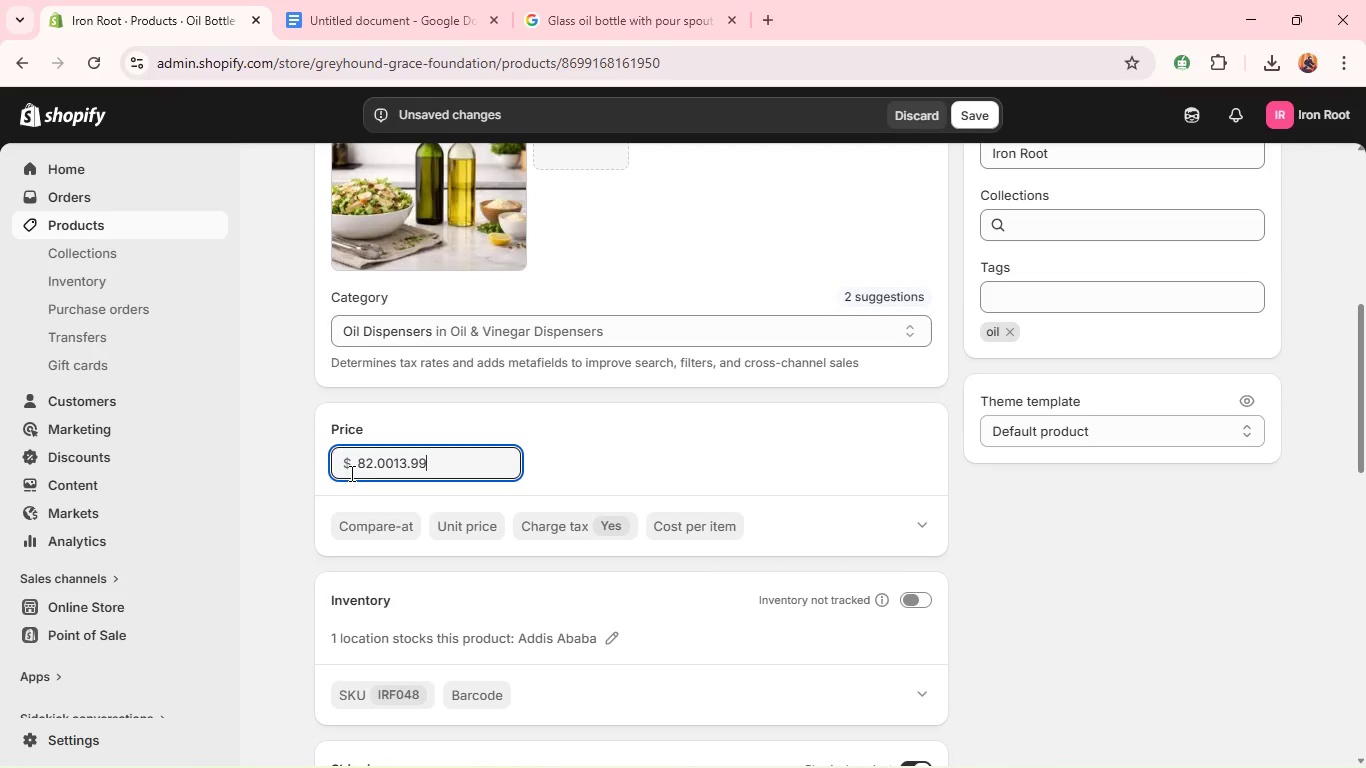 
double_click([350, 473])
 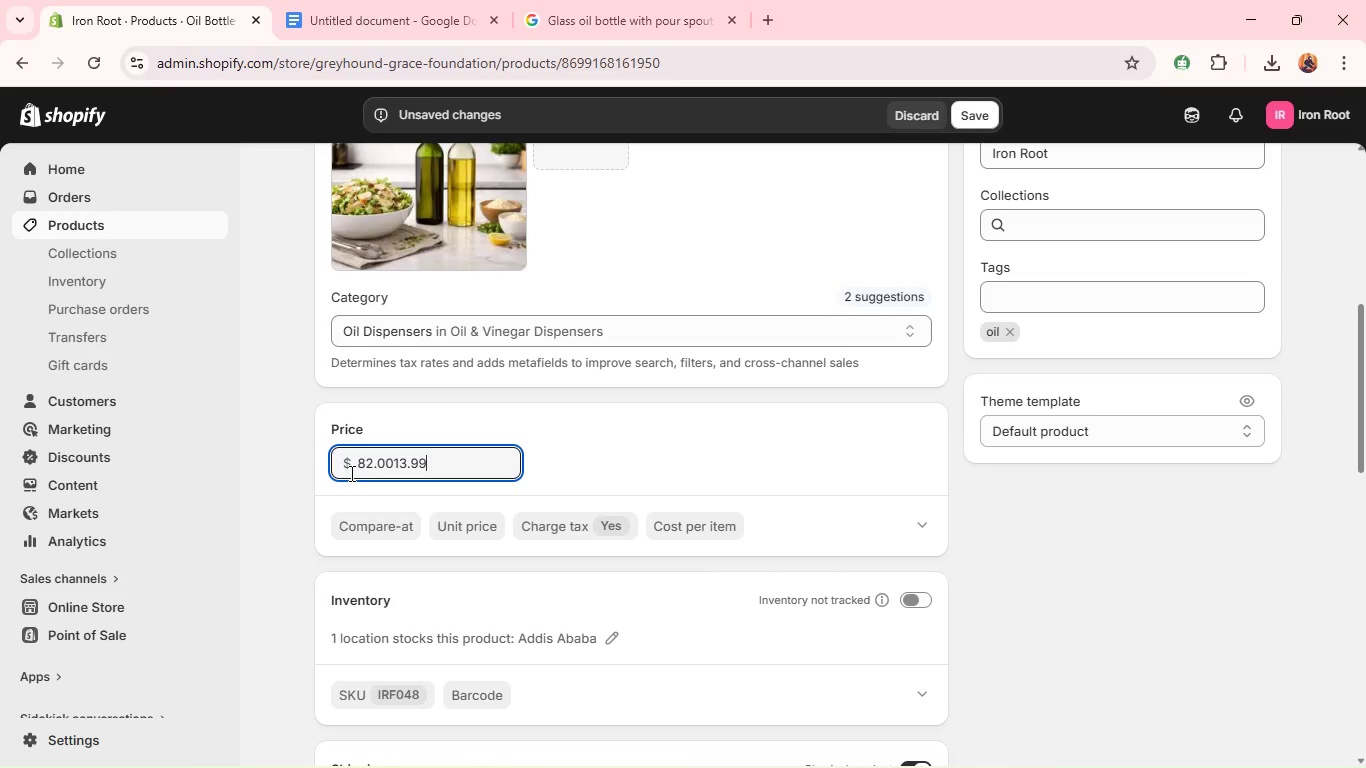 
triple_click([350, 473])
 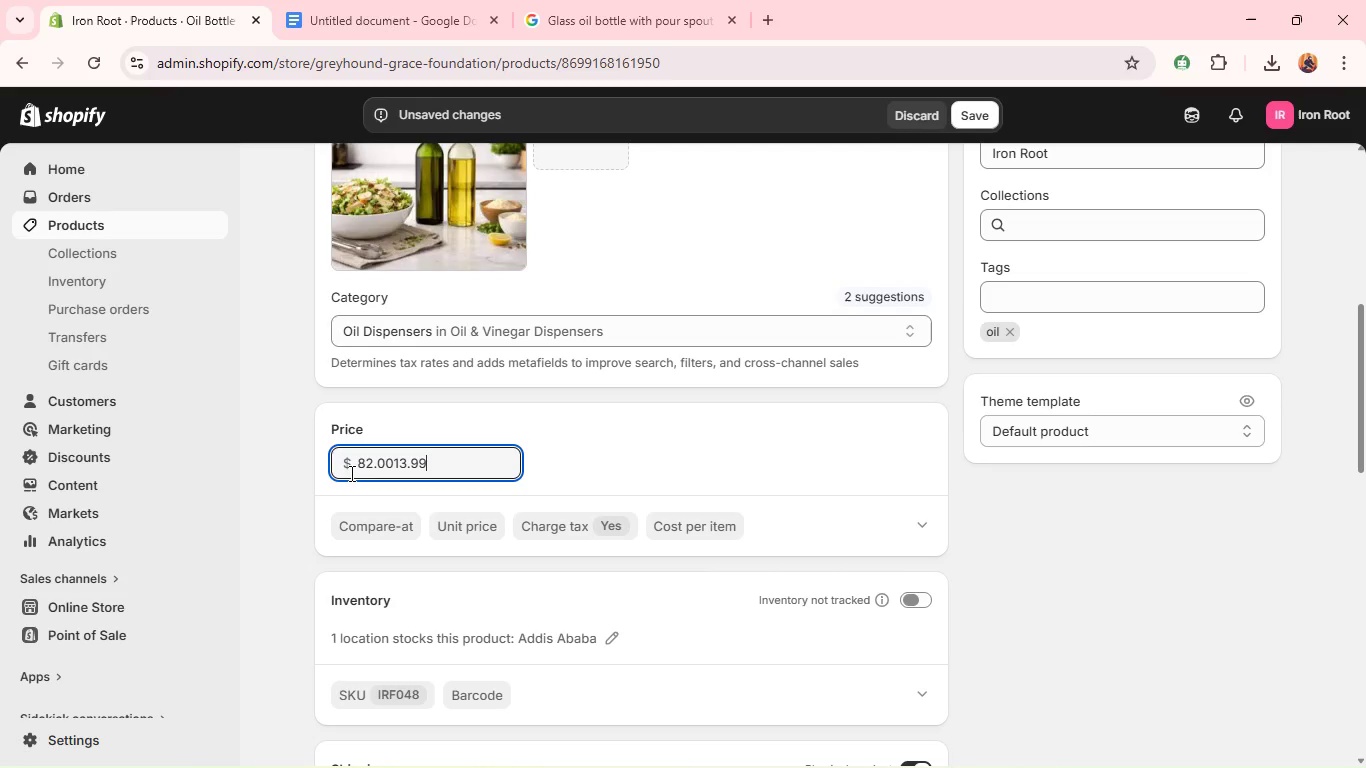 
triple_click([350, 473])
 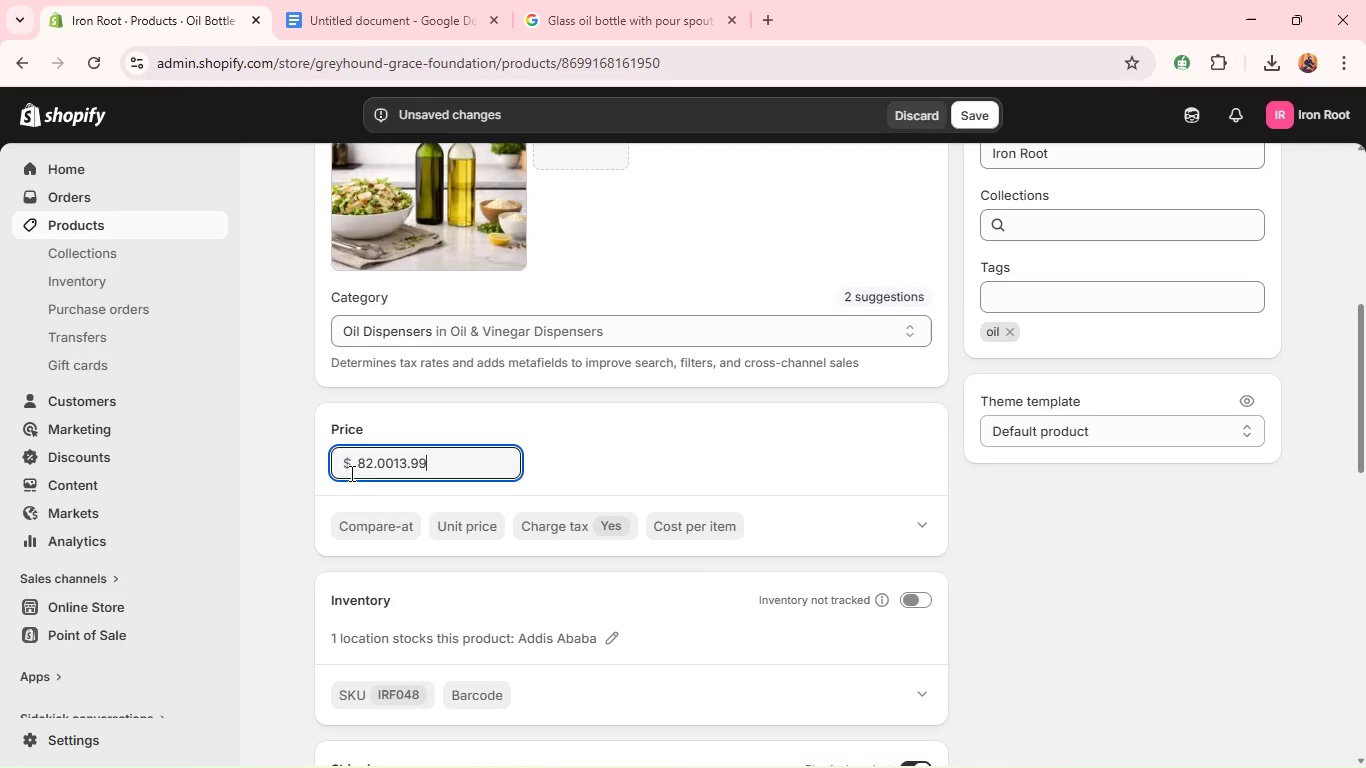 
type(13)
 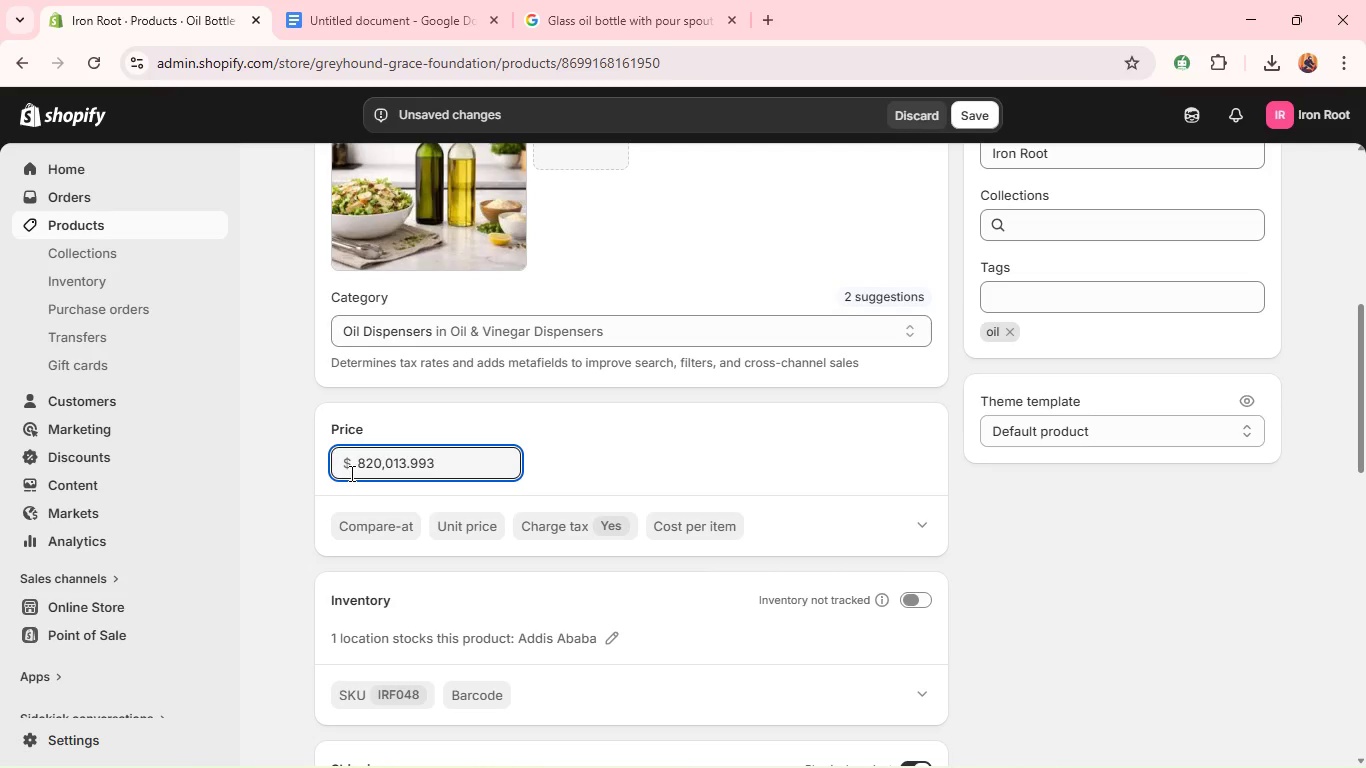 
double_click([350, 473])
 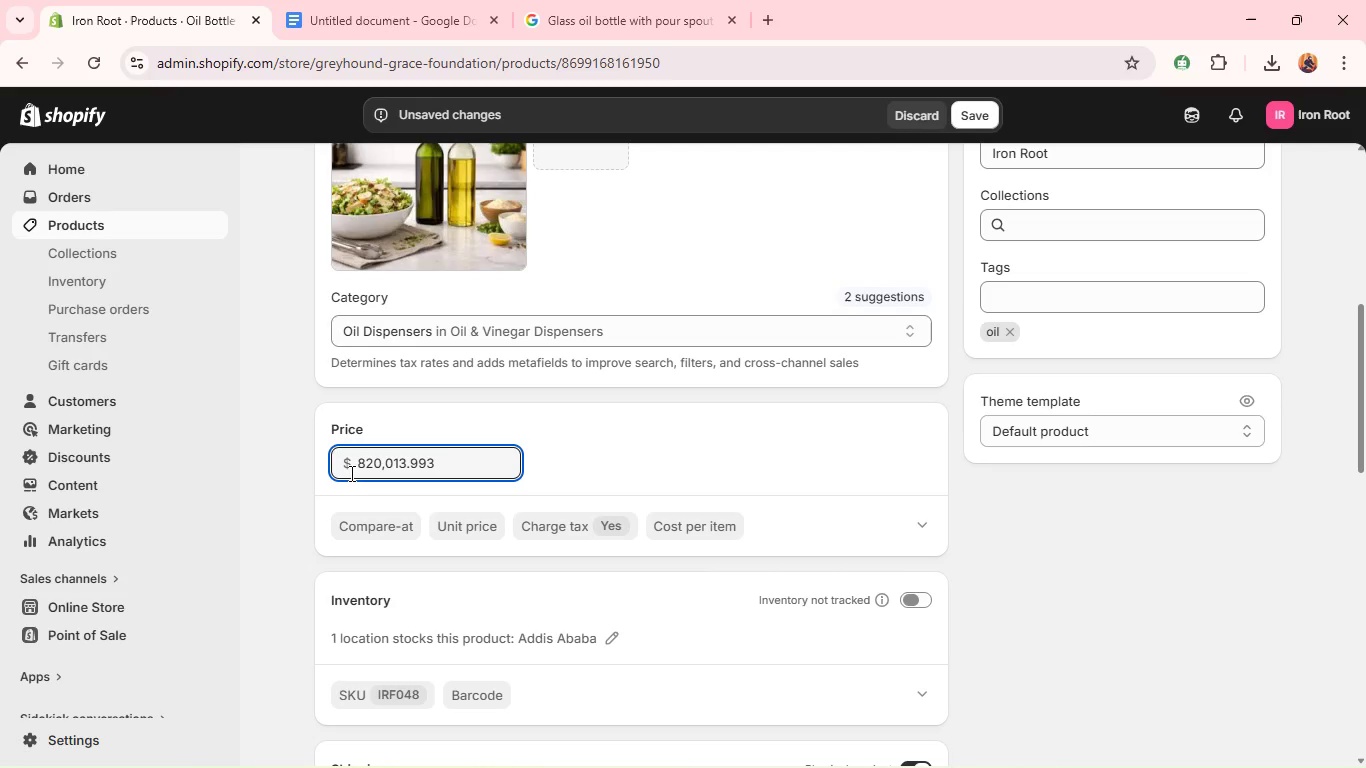 
triple_click([350, 473])
 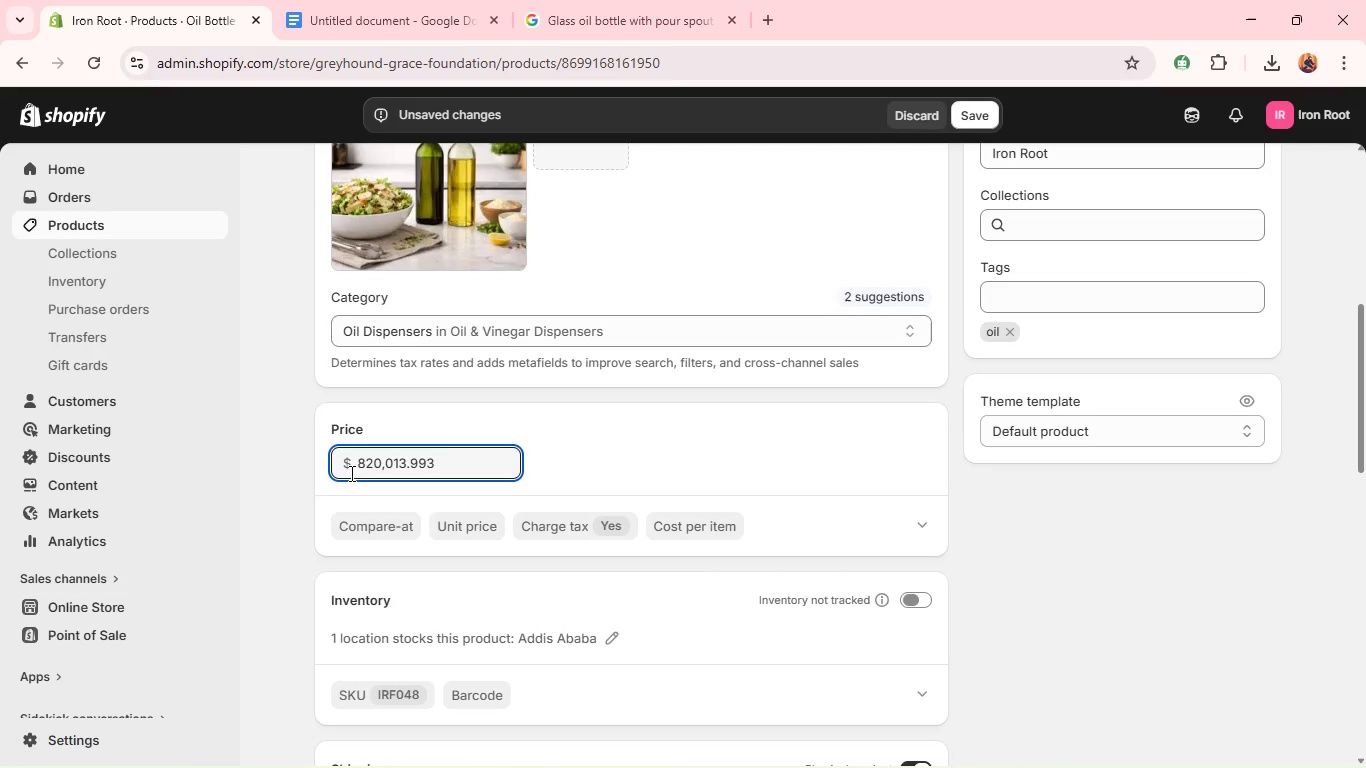 
triple_click([350, 473])
 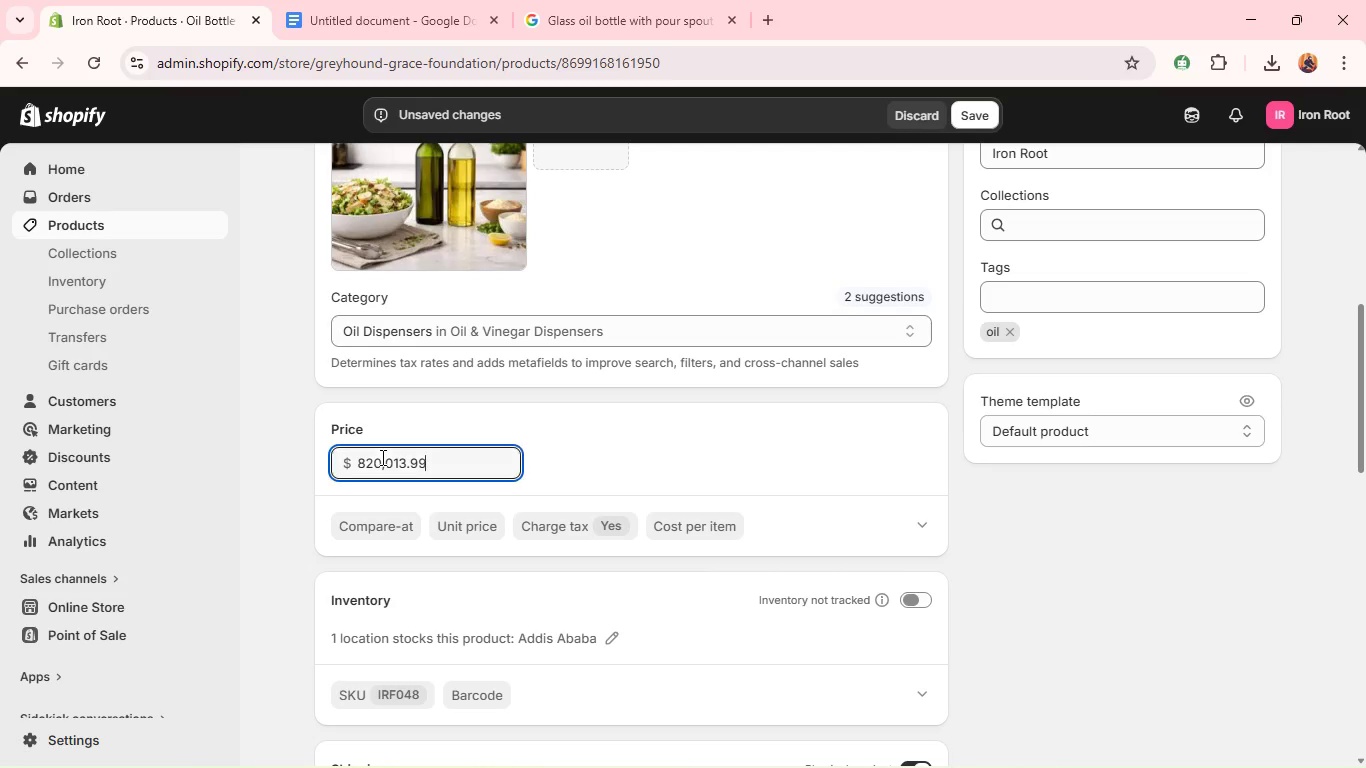 
left_click([381, 457])
 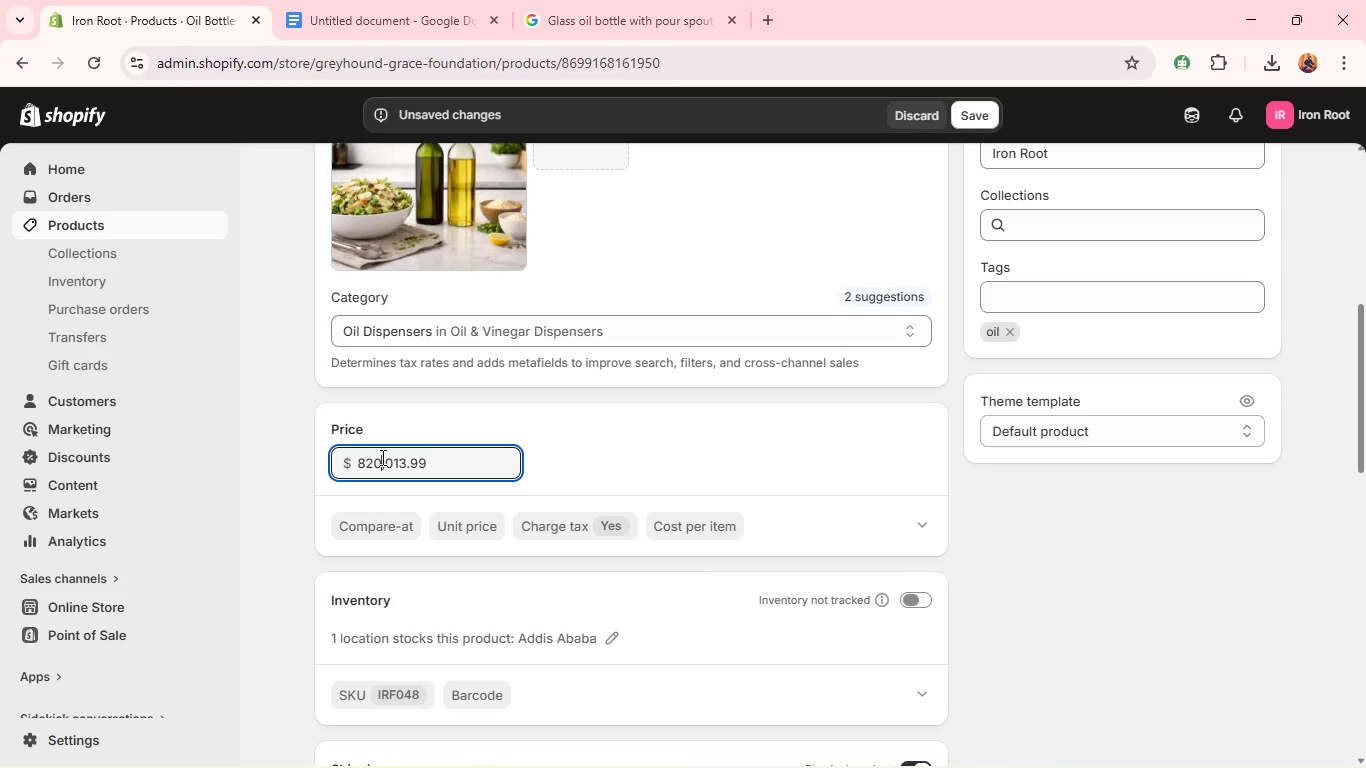 
double_click([381, 457])
 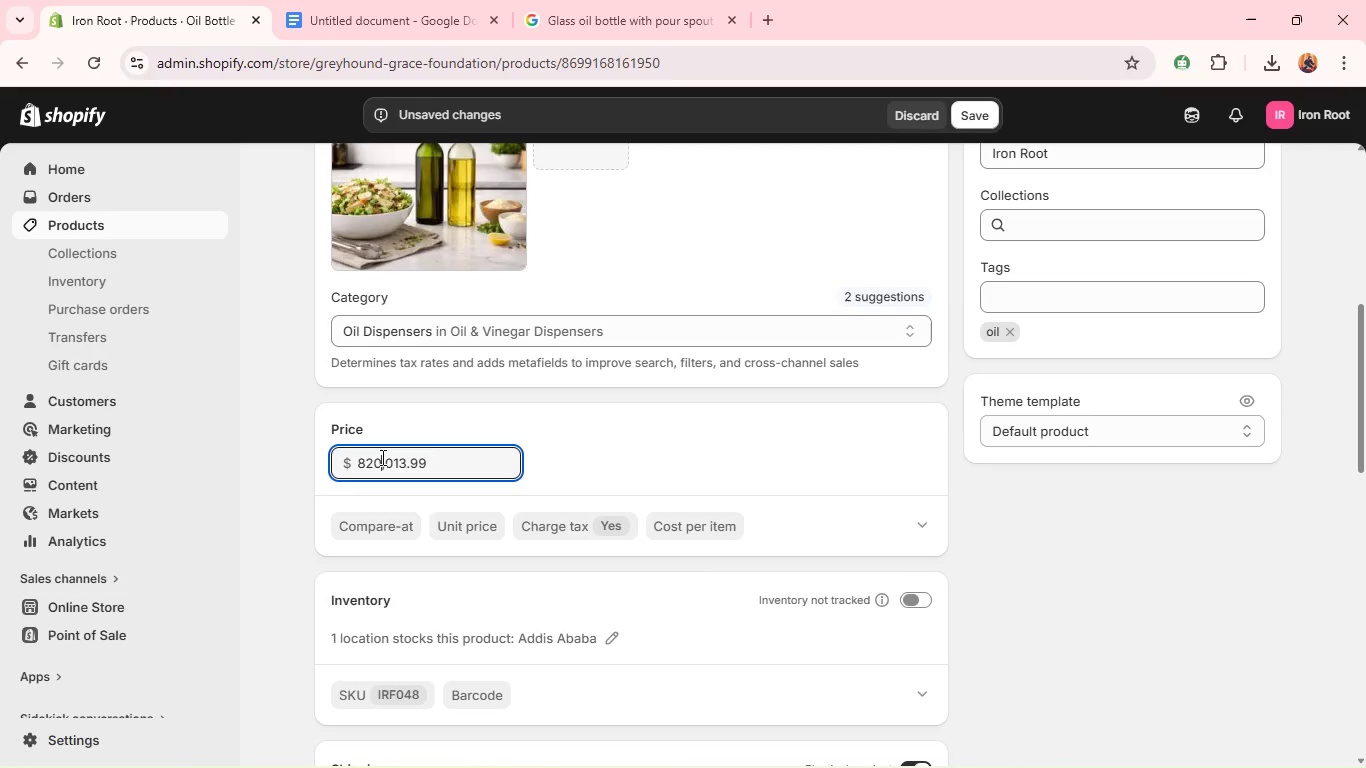 
left_click([381, 457])
 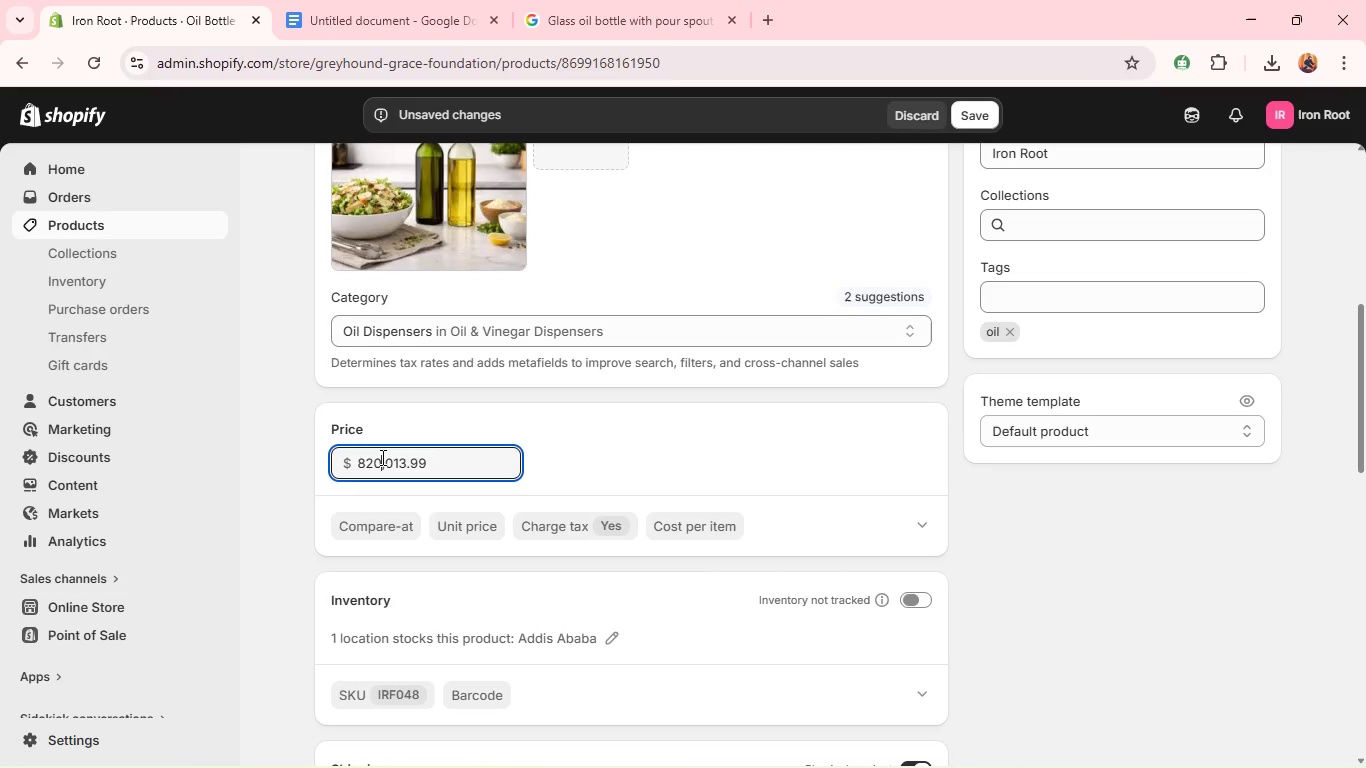 
type(13.99)
 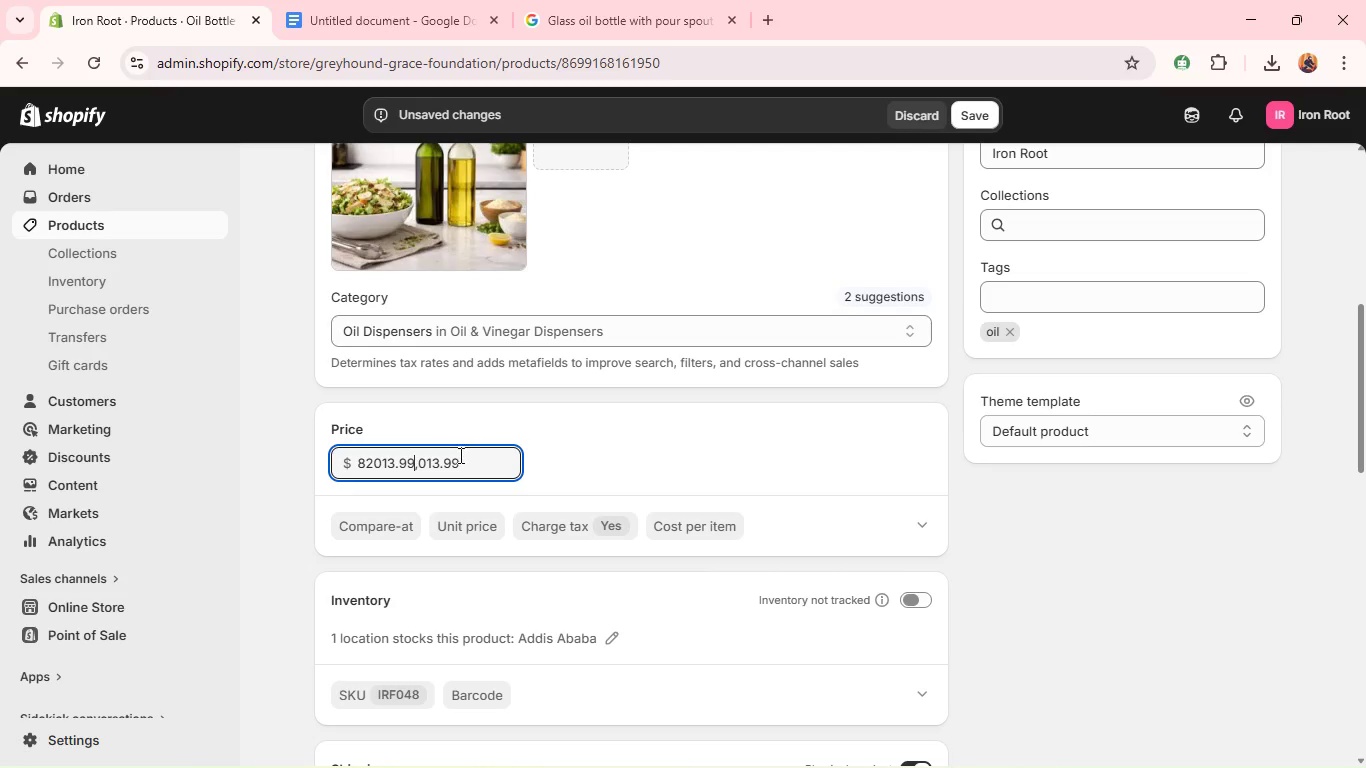 
double_click([459, 455])
 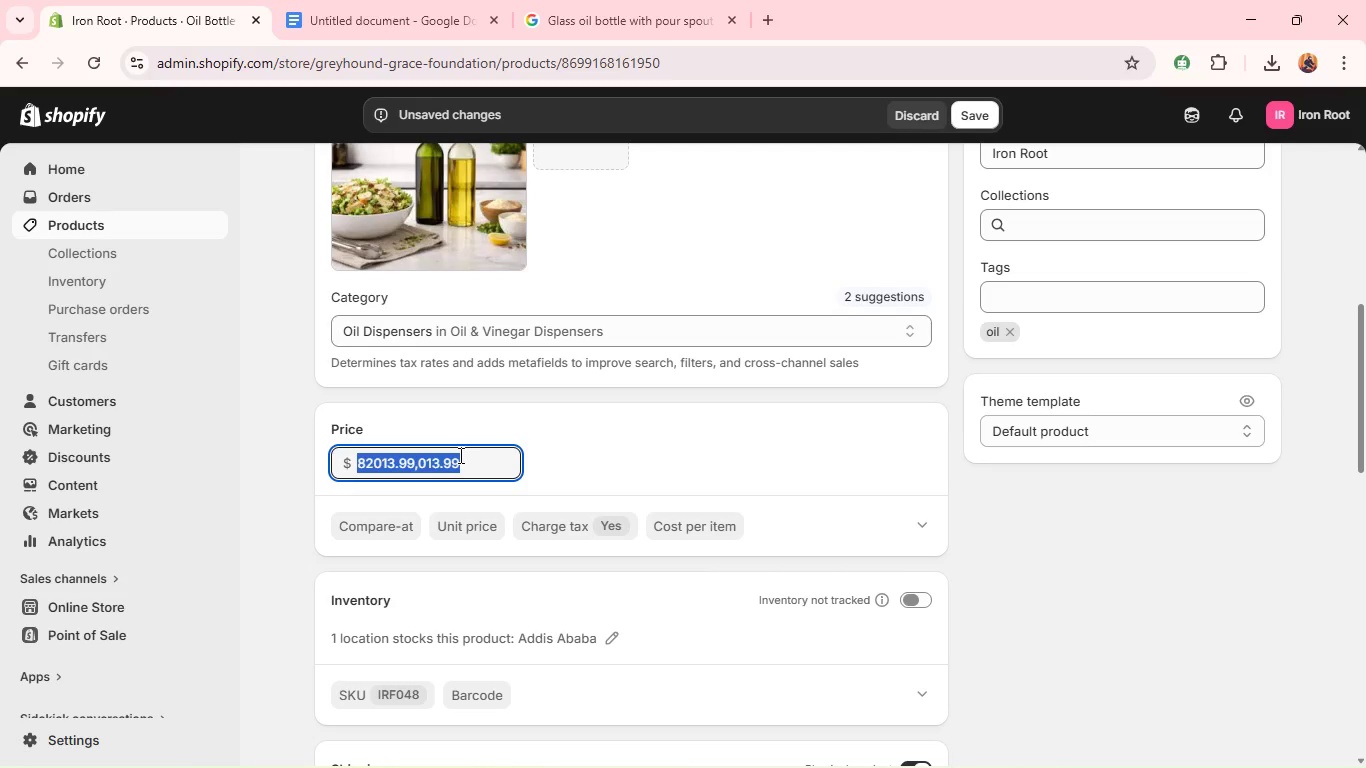 
triple_click([459, 455])
 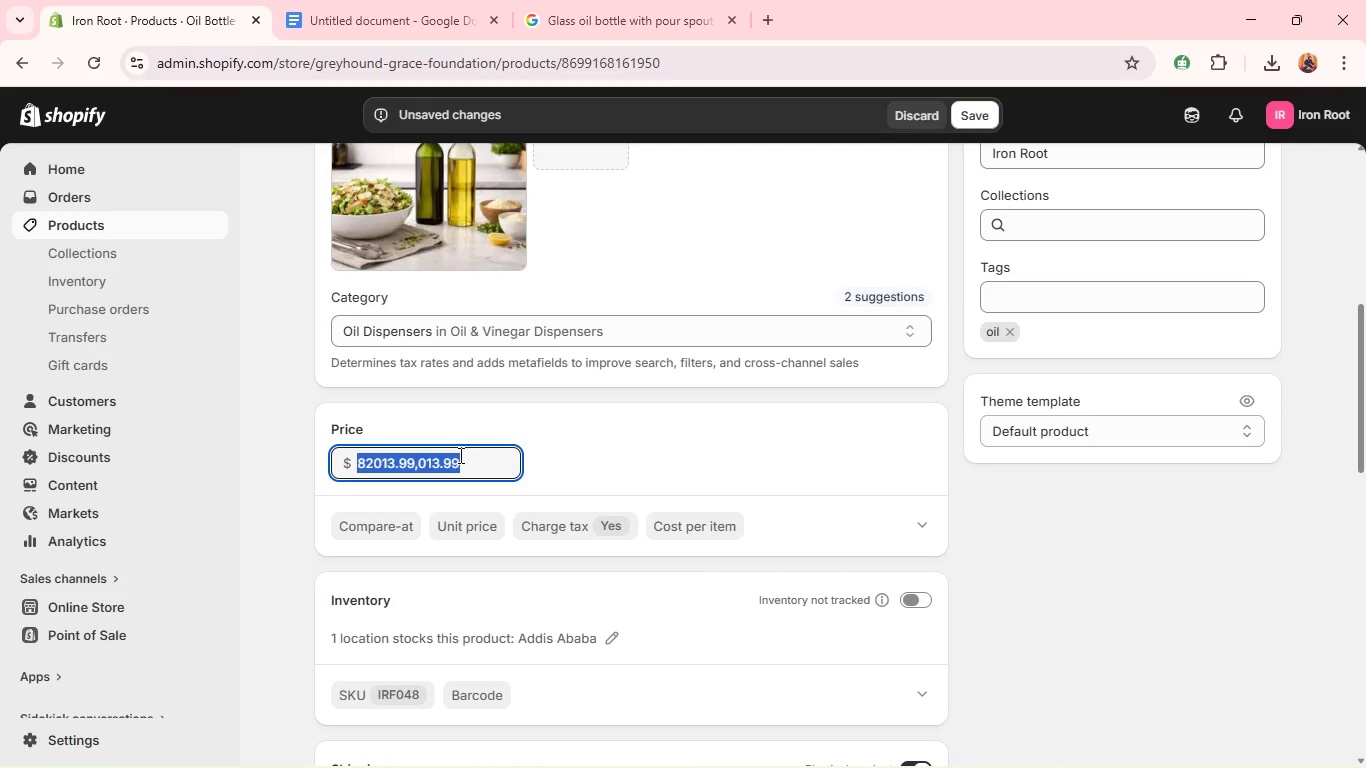 
triple_click([459, 455])
 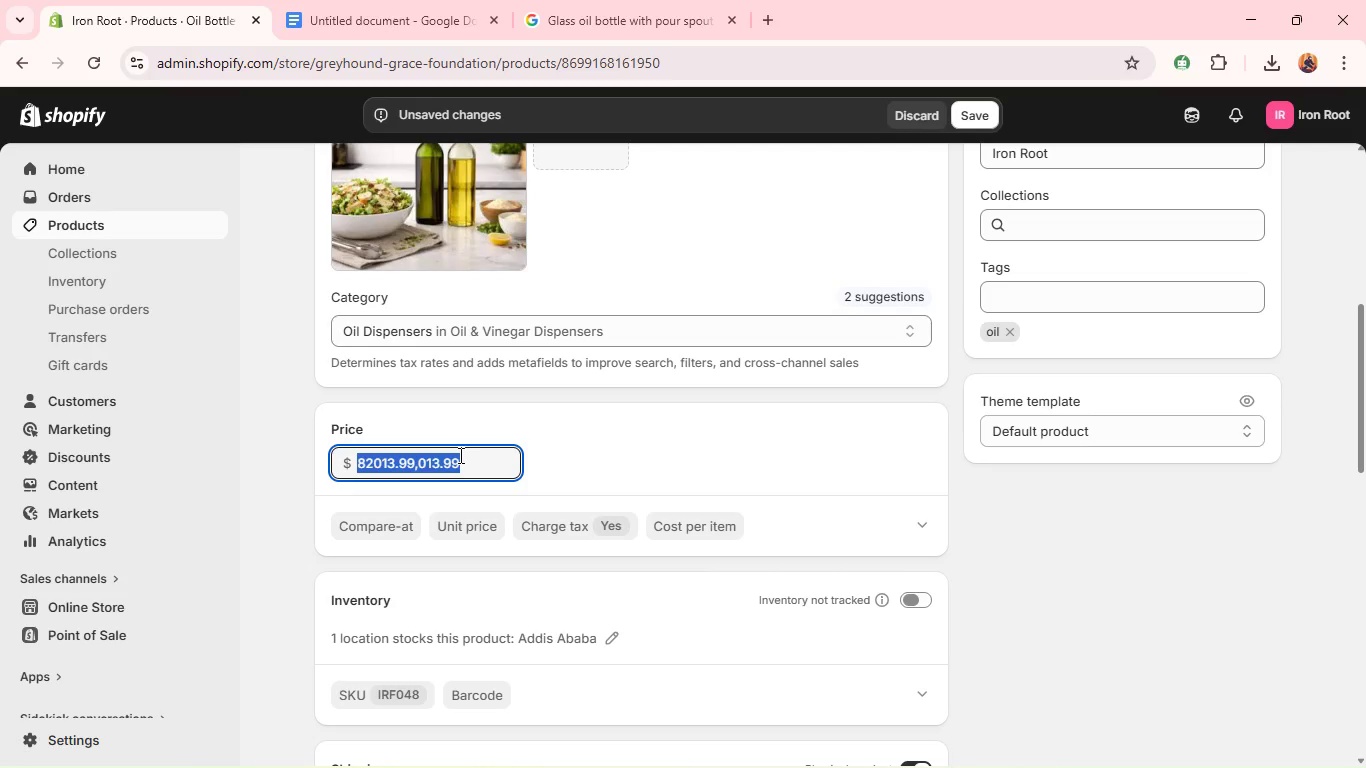 
type(13.99)
 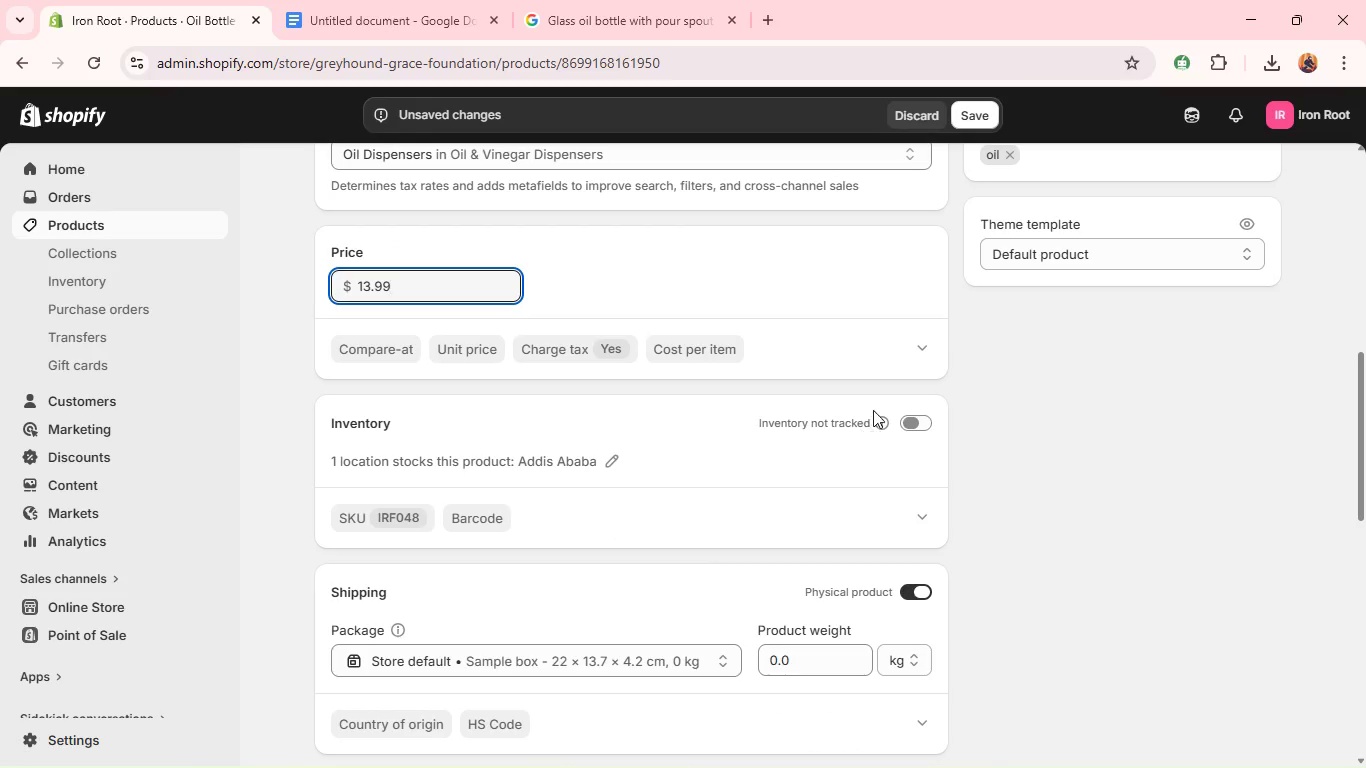 
left_click([897, 420])
 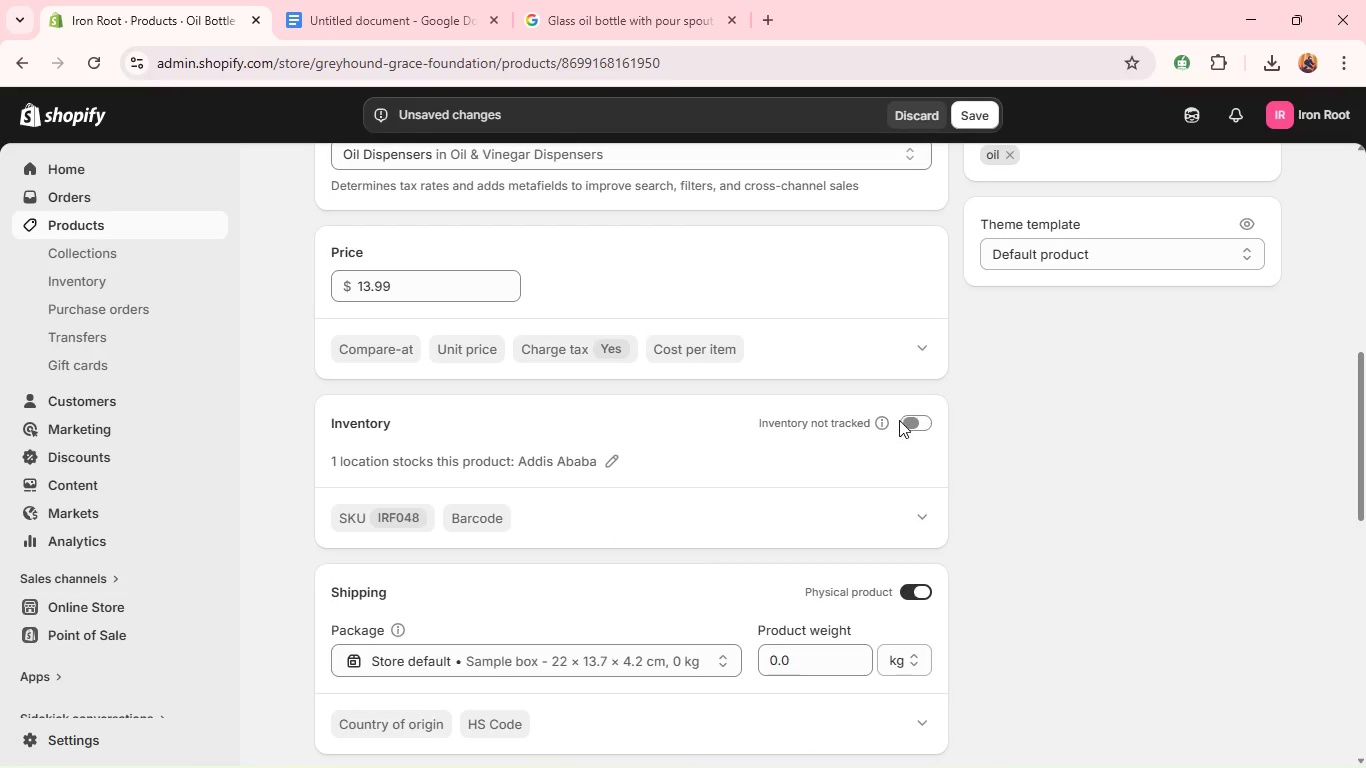 
left_click([911, 420])
 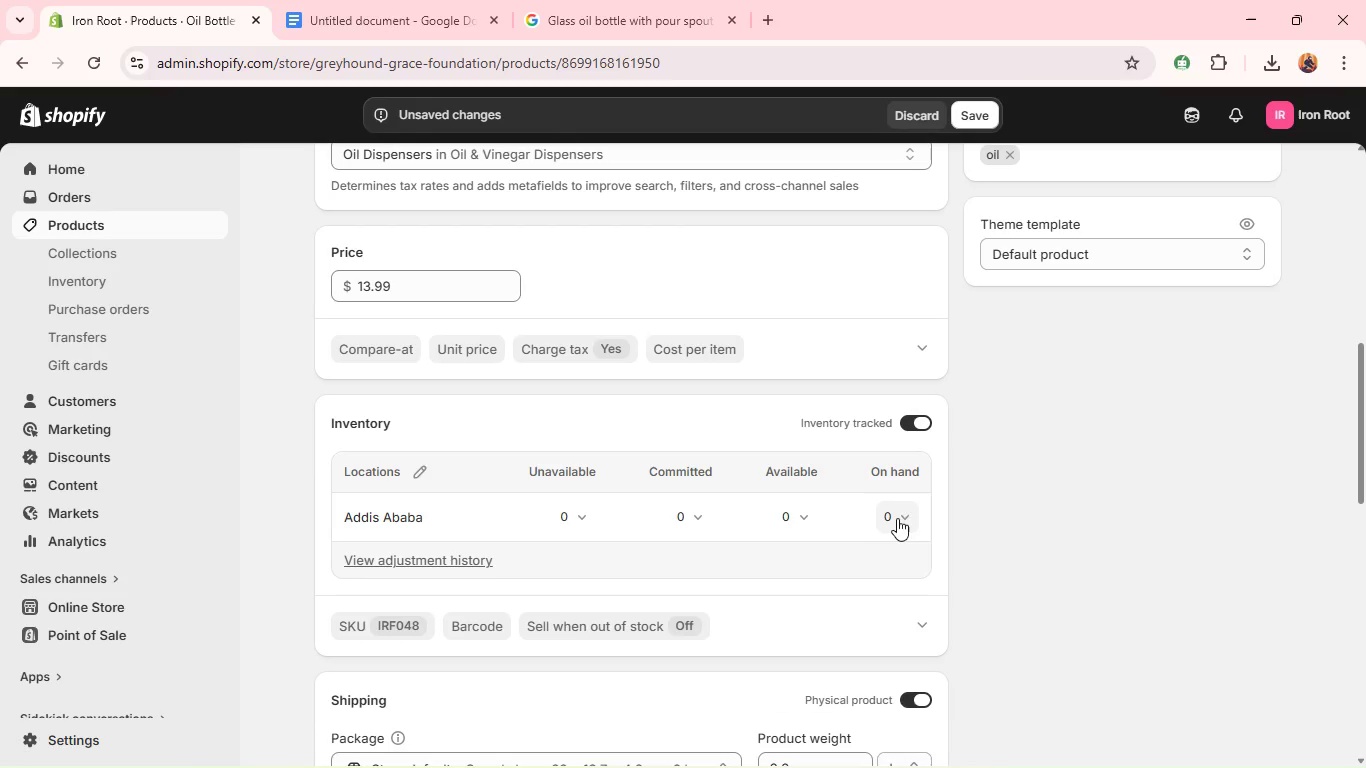 
left_click([897, 518])
 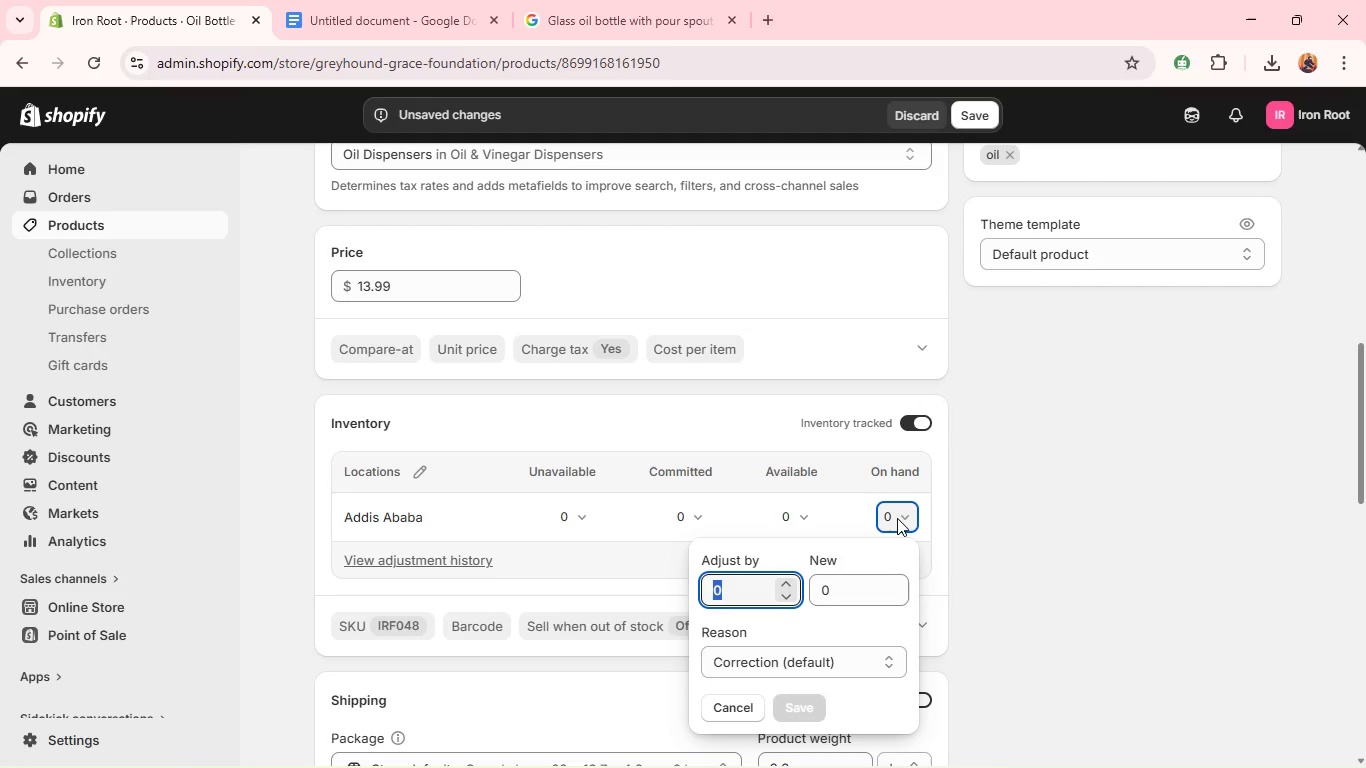 
type(10)
 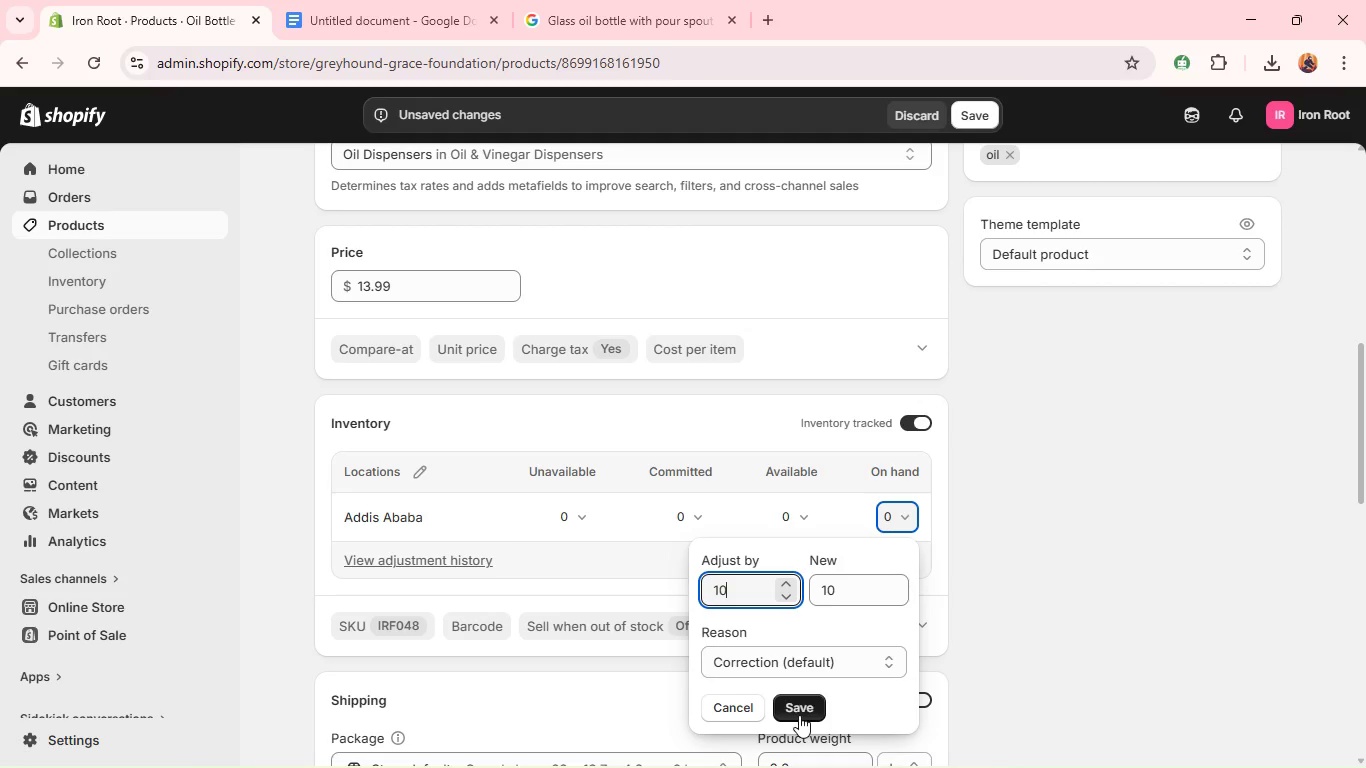 
left_click([801, 708])
 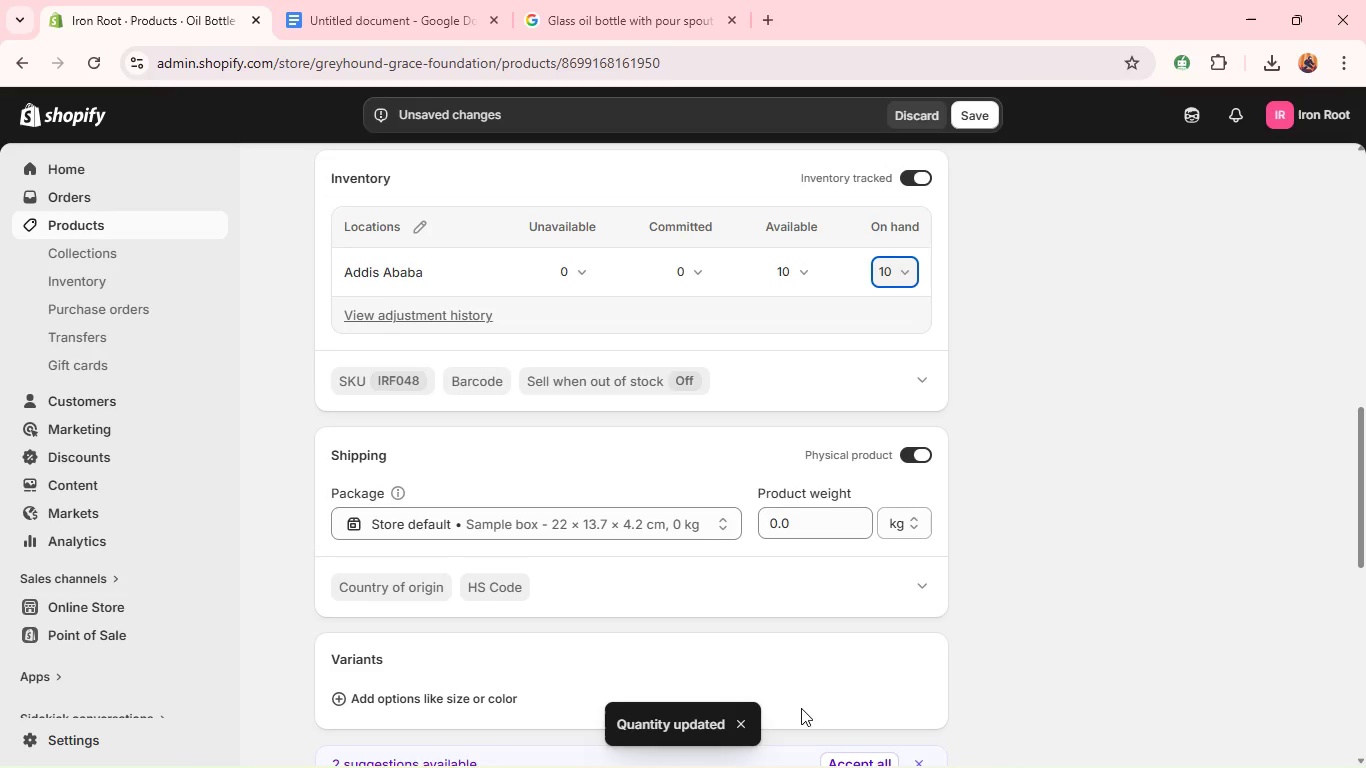 
wait(7.22)
 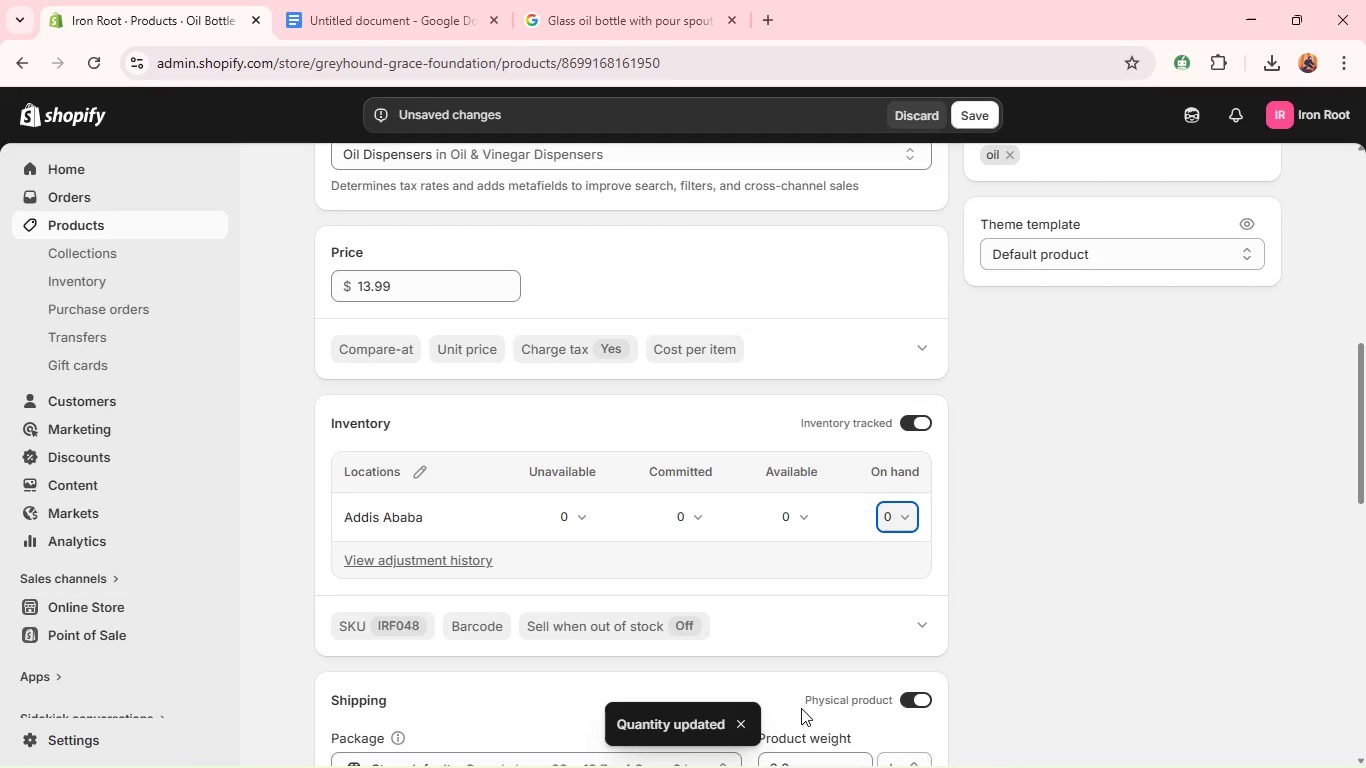 
double_click([784, 532])
 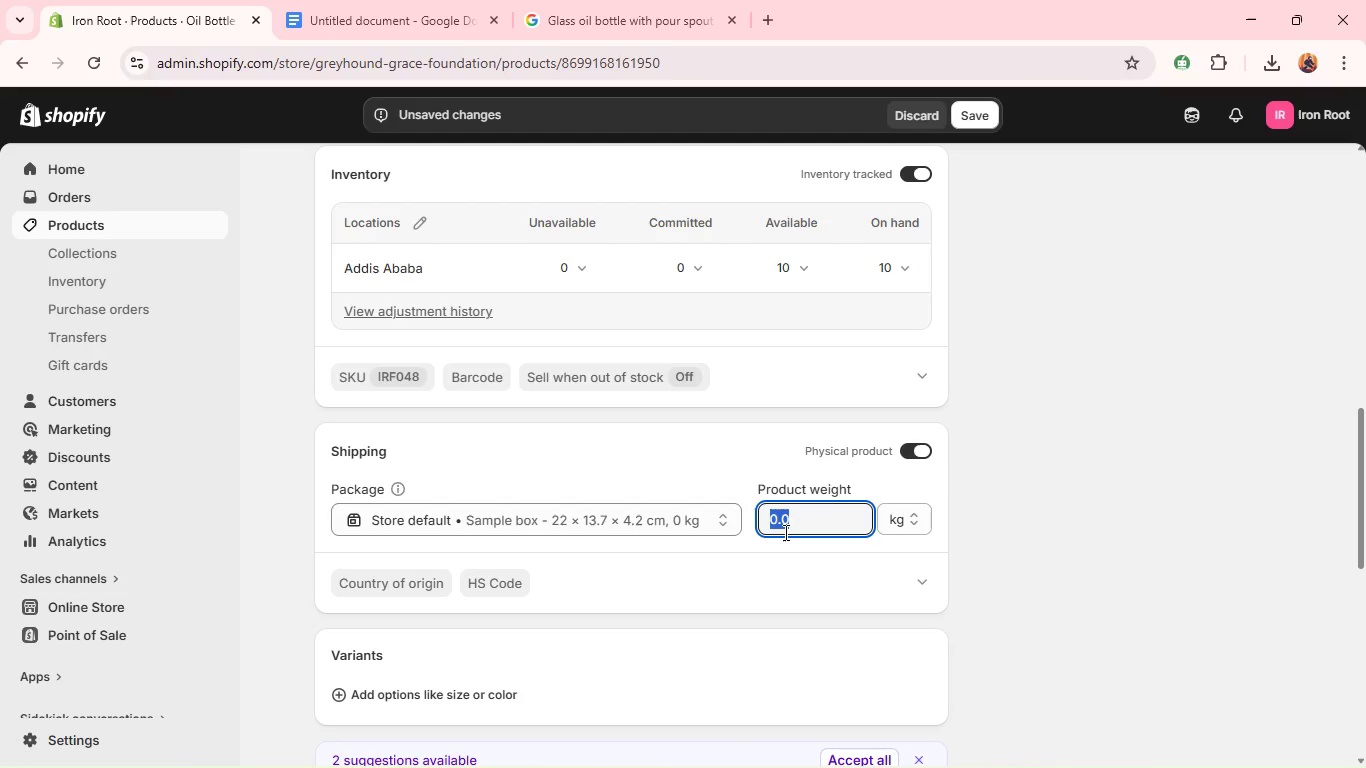 
type(14)
 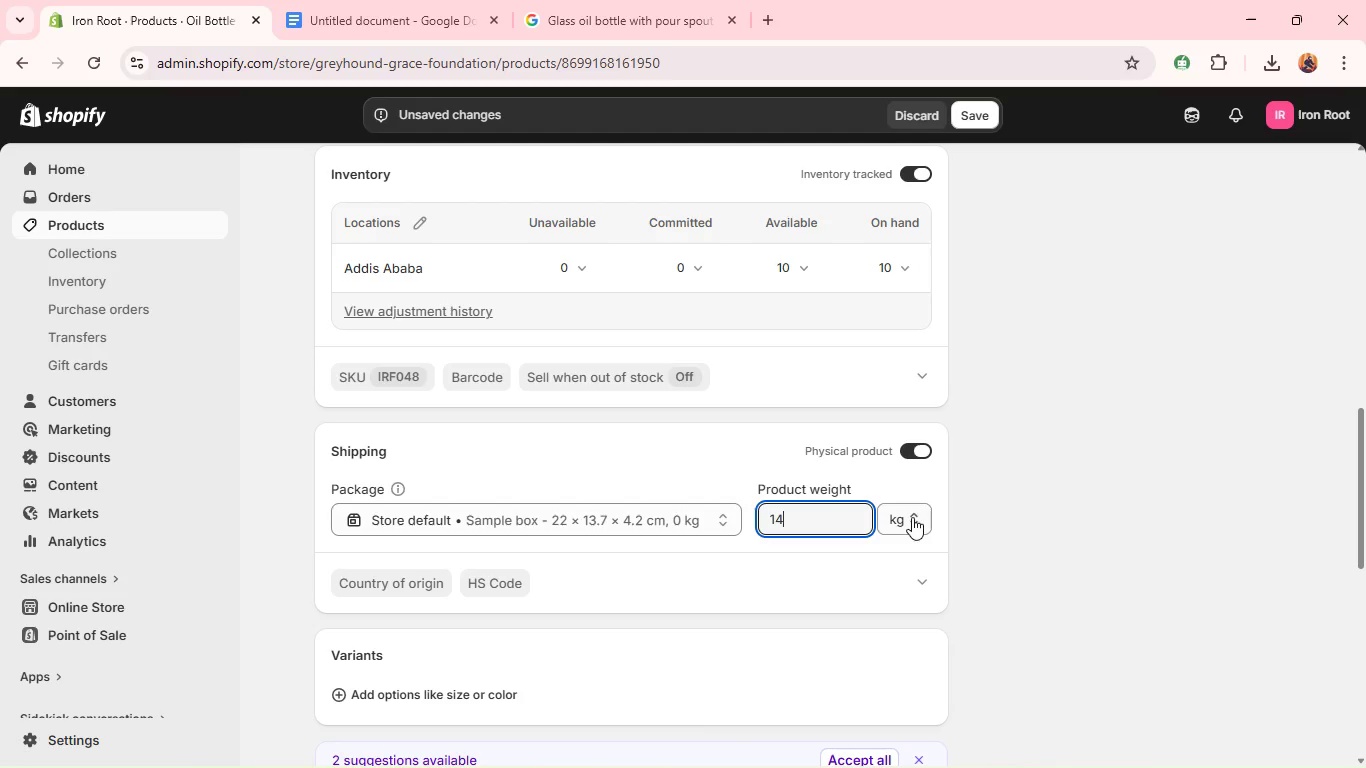 
left_click([908, 519])
 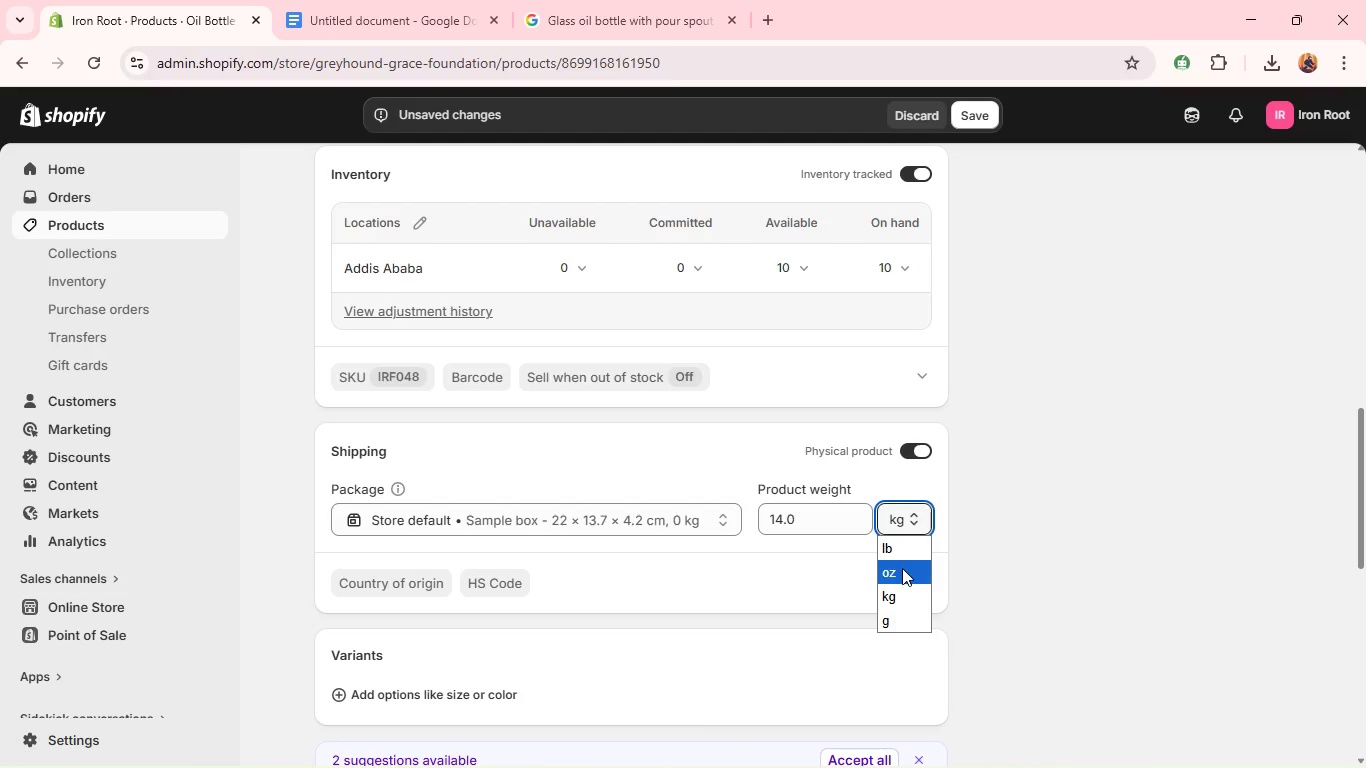 
left_click([901, 569])
 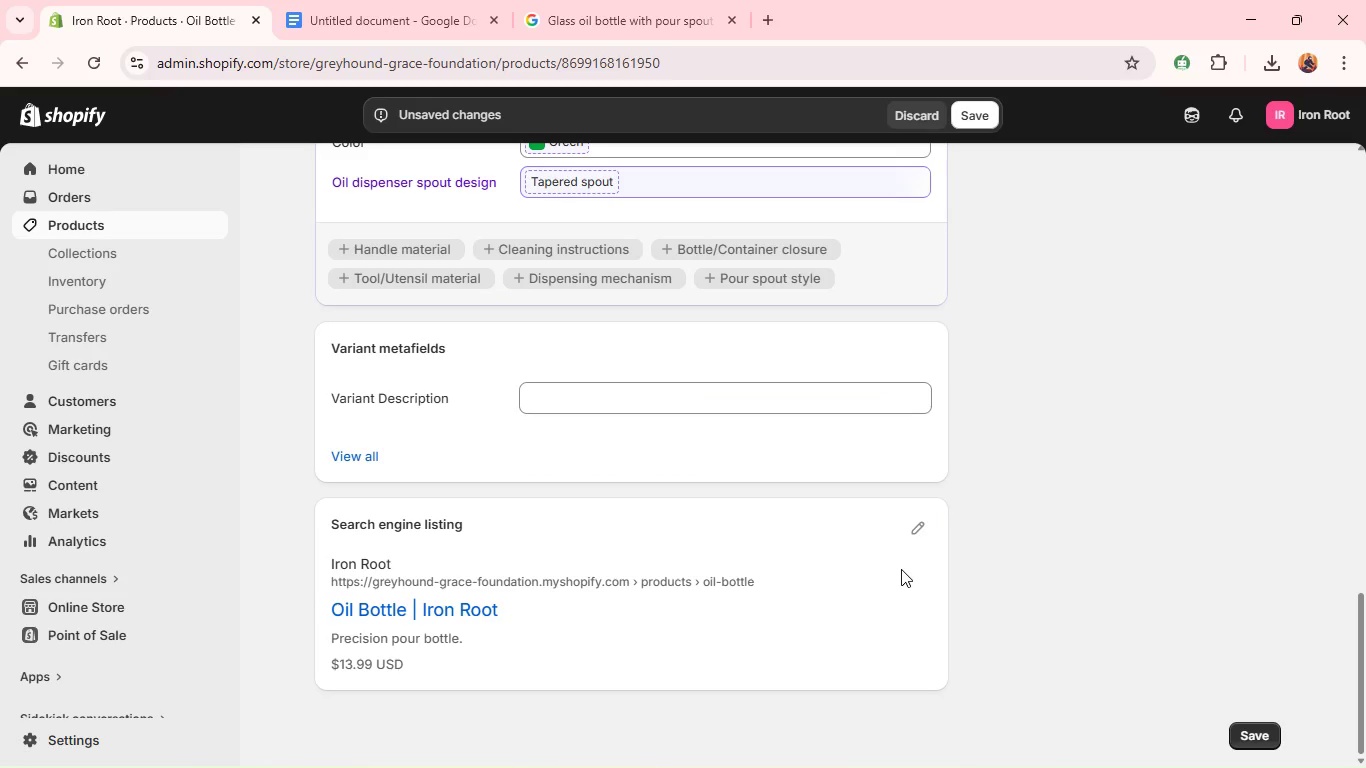 
left_click([914, 530])
 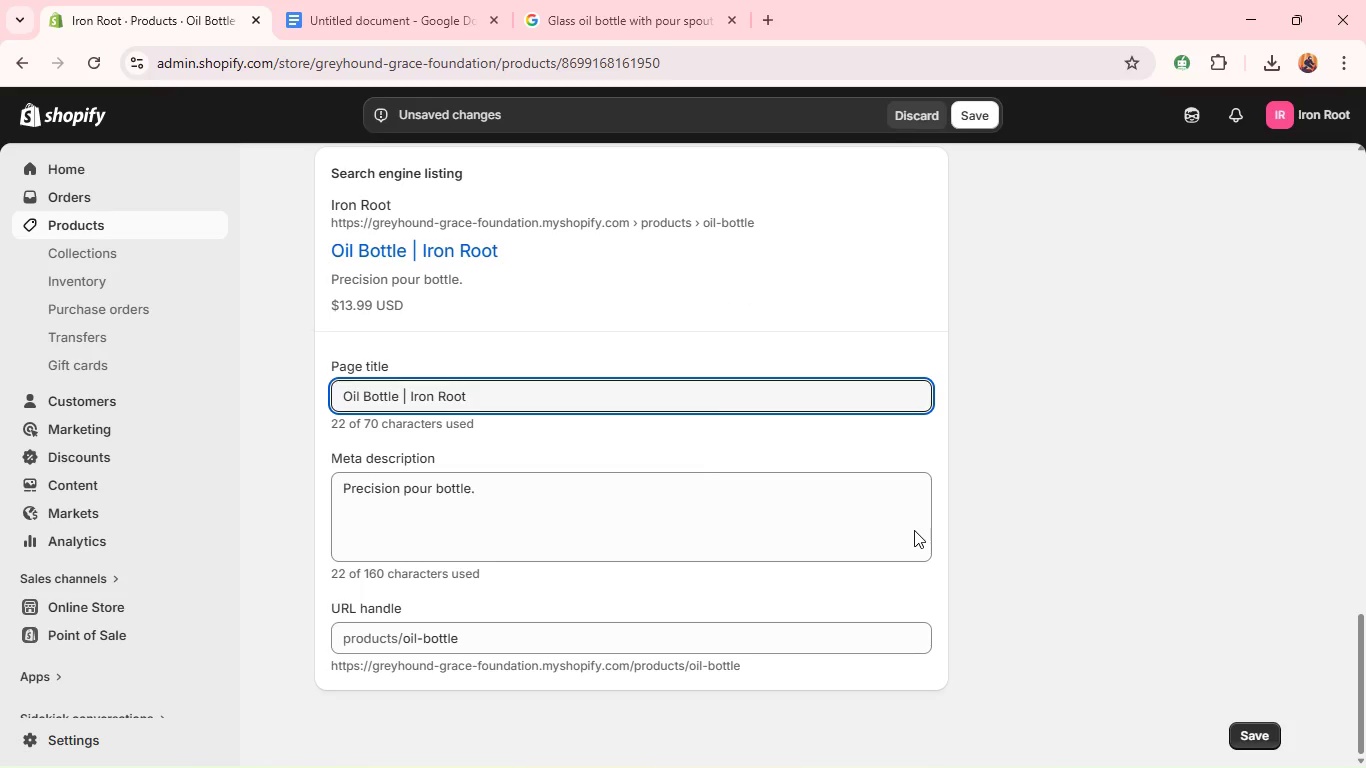 
double_click([914, 530])
 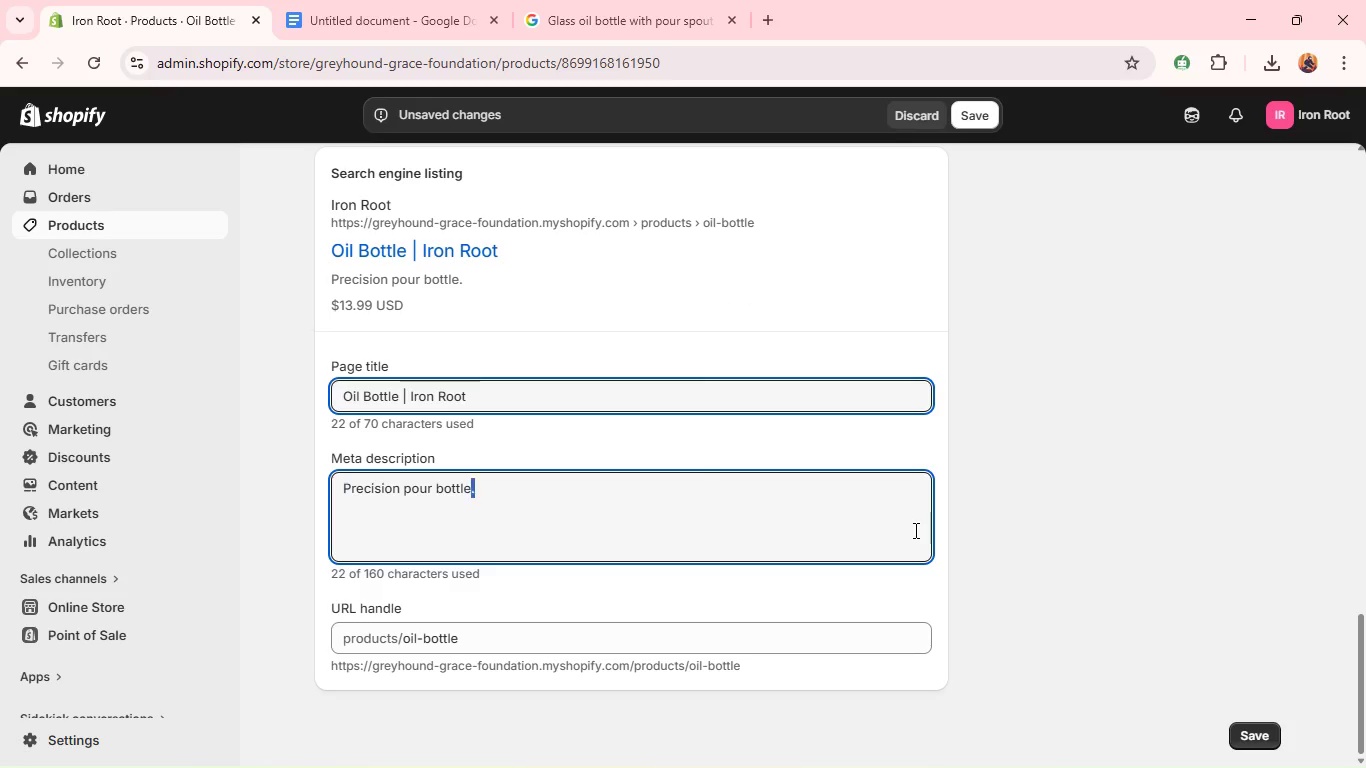 
triple_click([914, 530])
 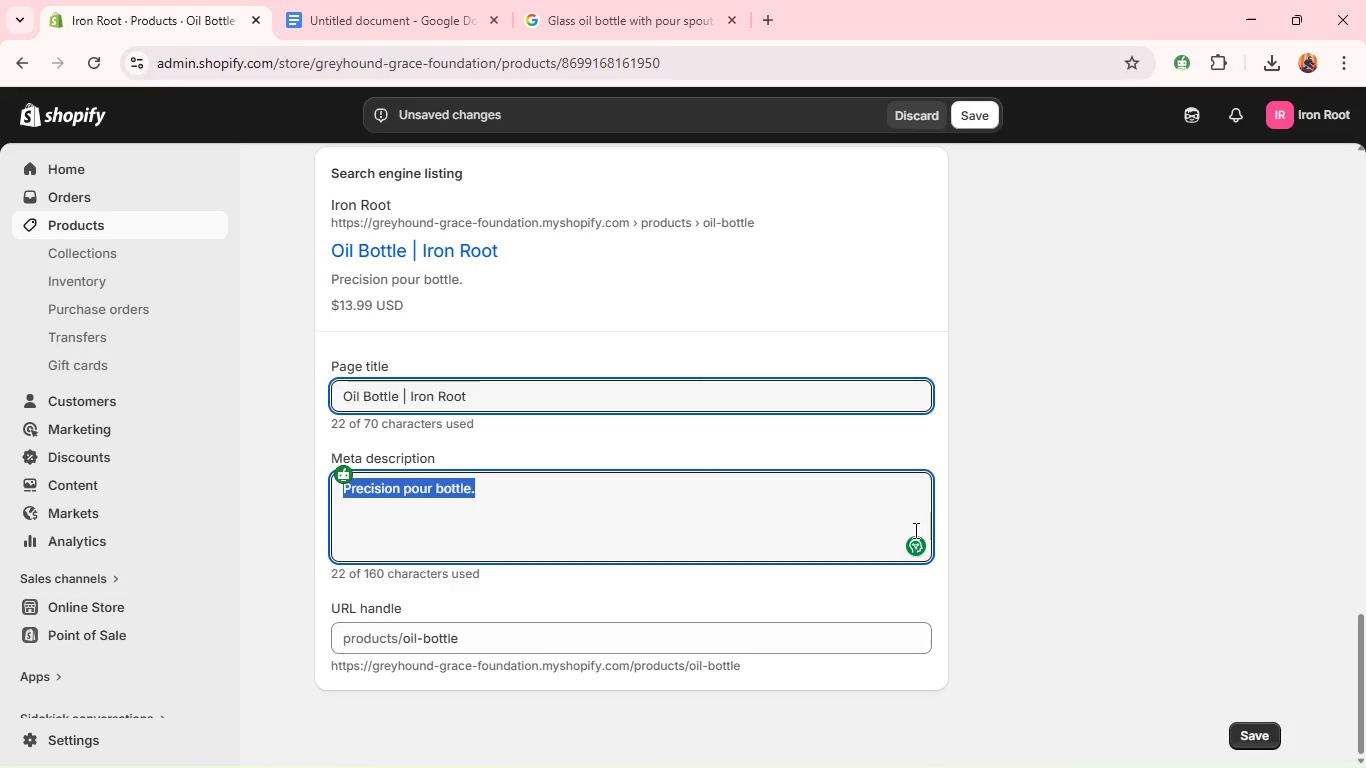 
type(Glass oil bottle with precision pour spout for kitchems)
key(Backspace)
key(Backspace)
type(ns.)
 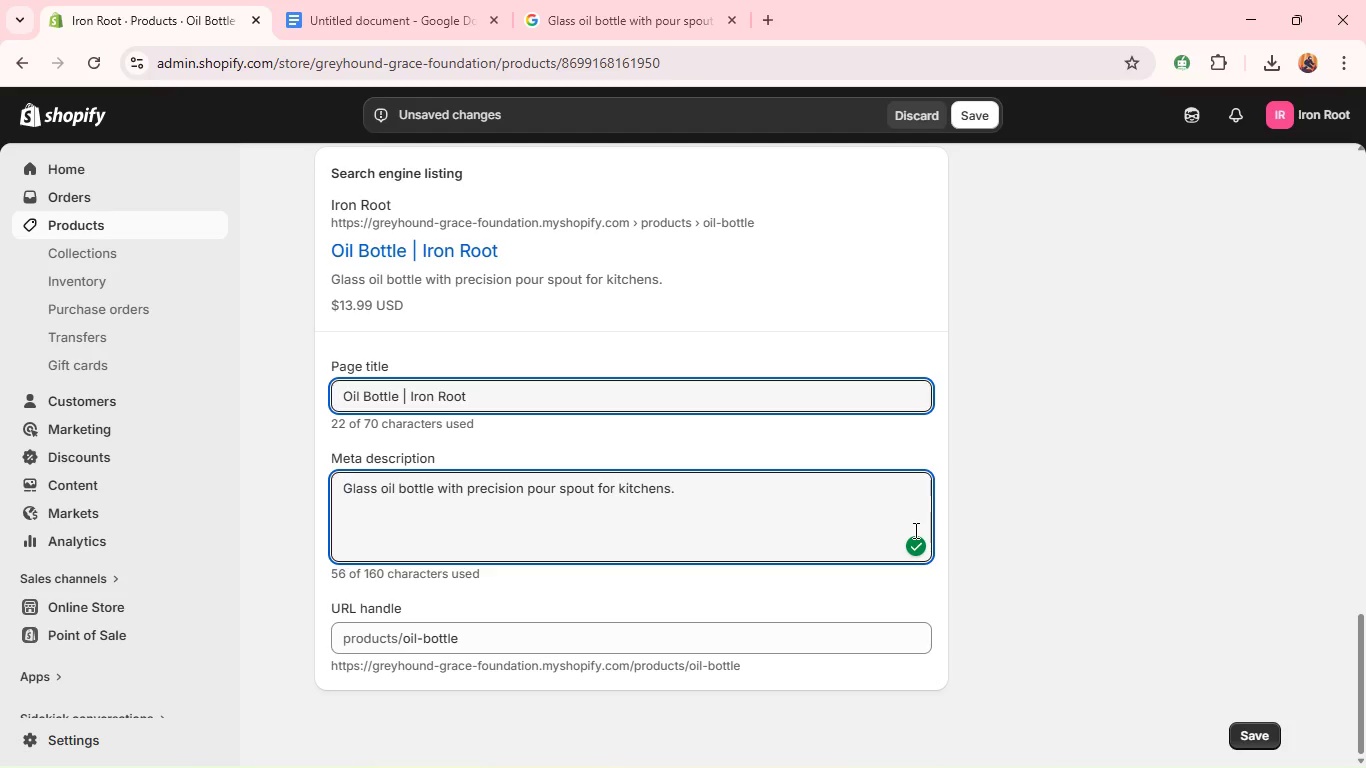 
wait(8.48)
 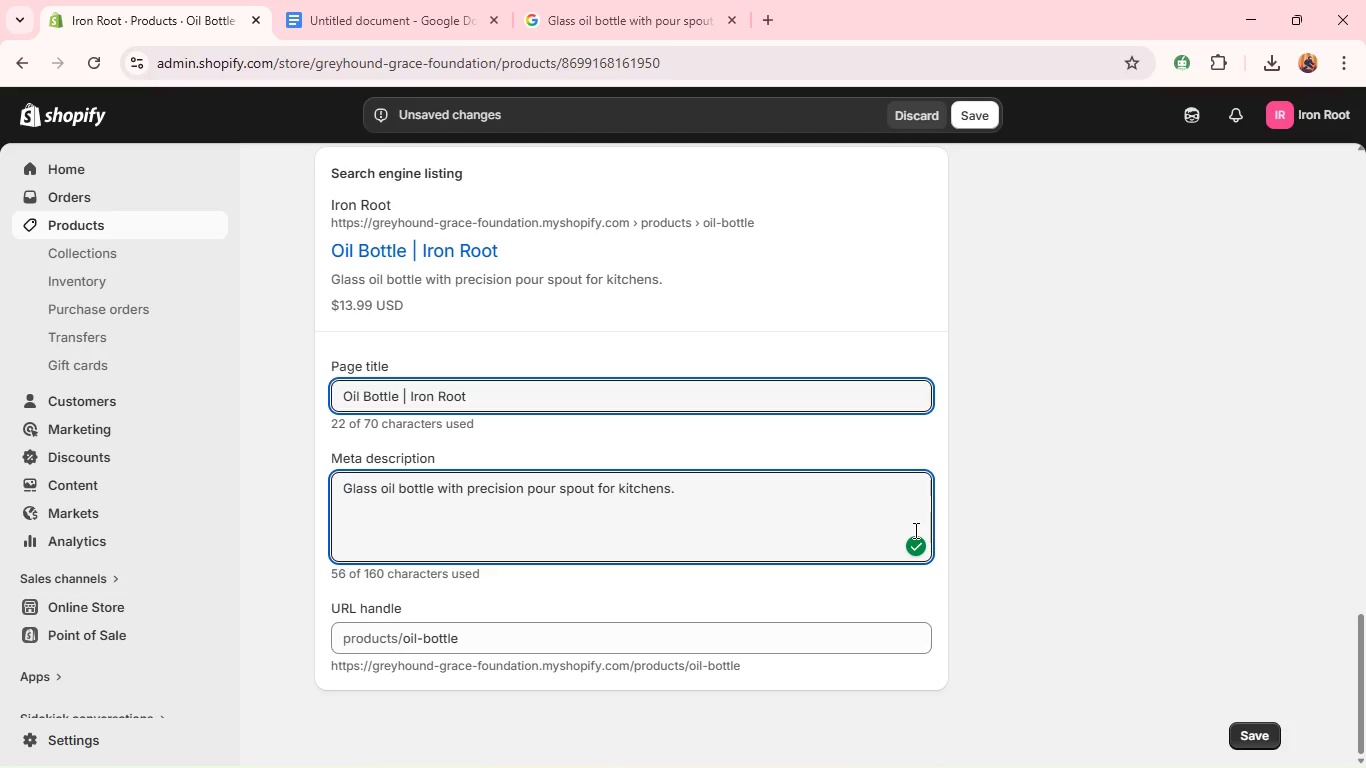 
left_click([1002, 186])
 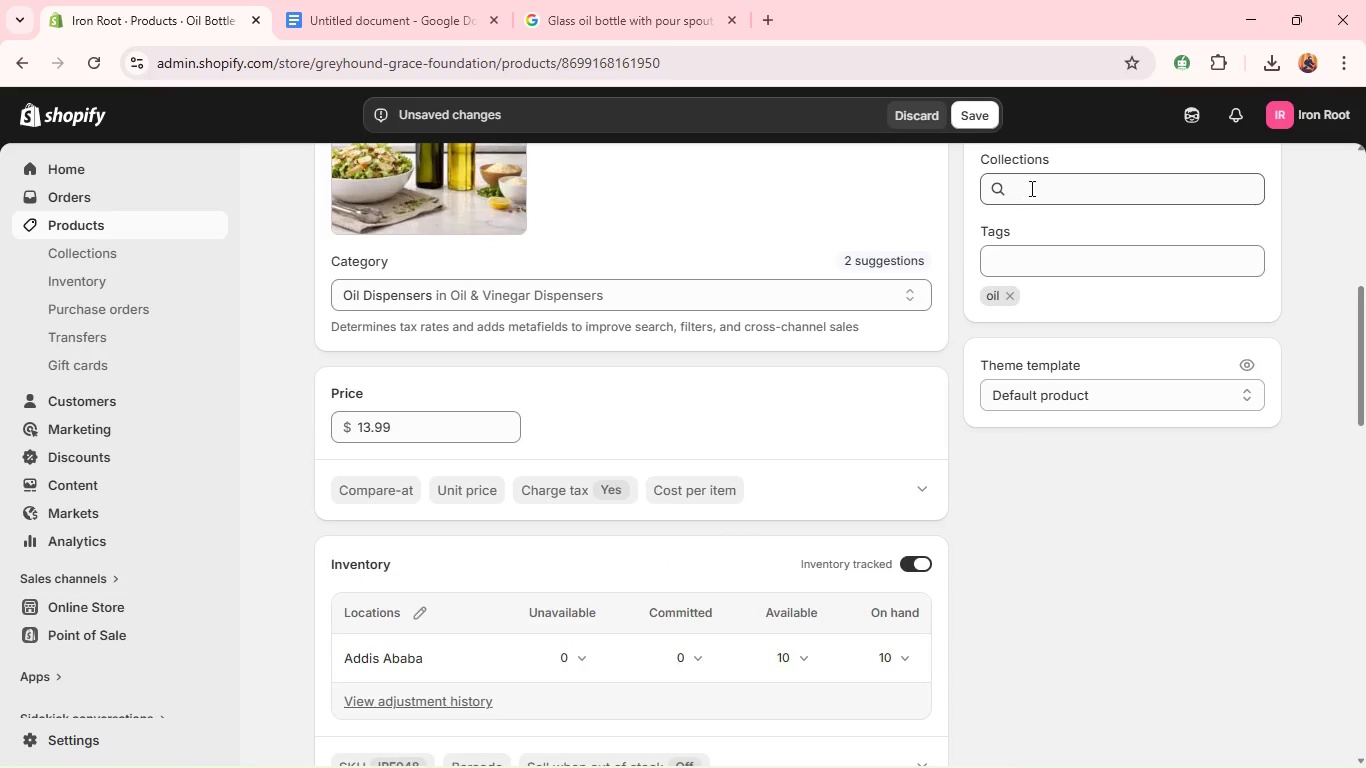 
left_click([1030, 188])
 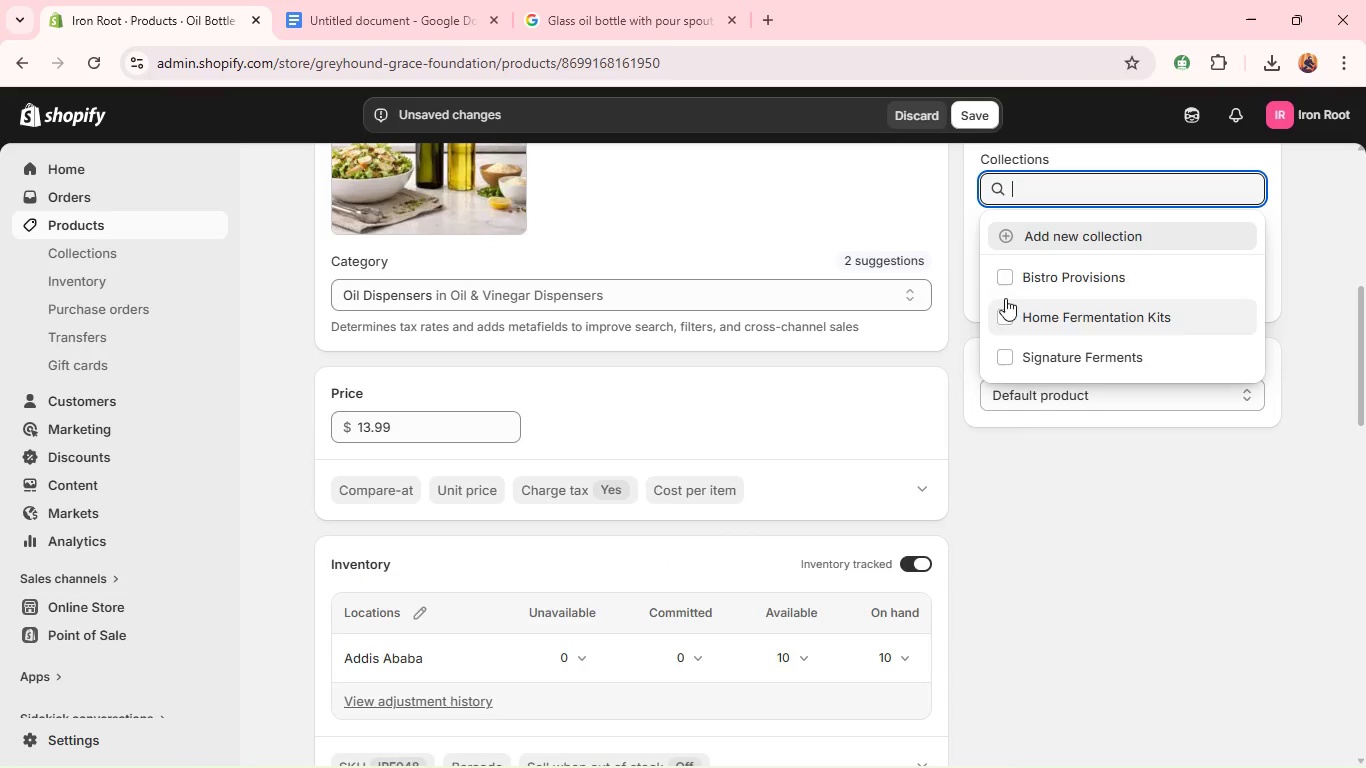 
left_click([1005, 281])
 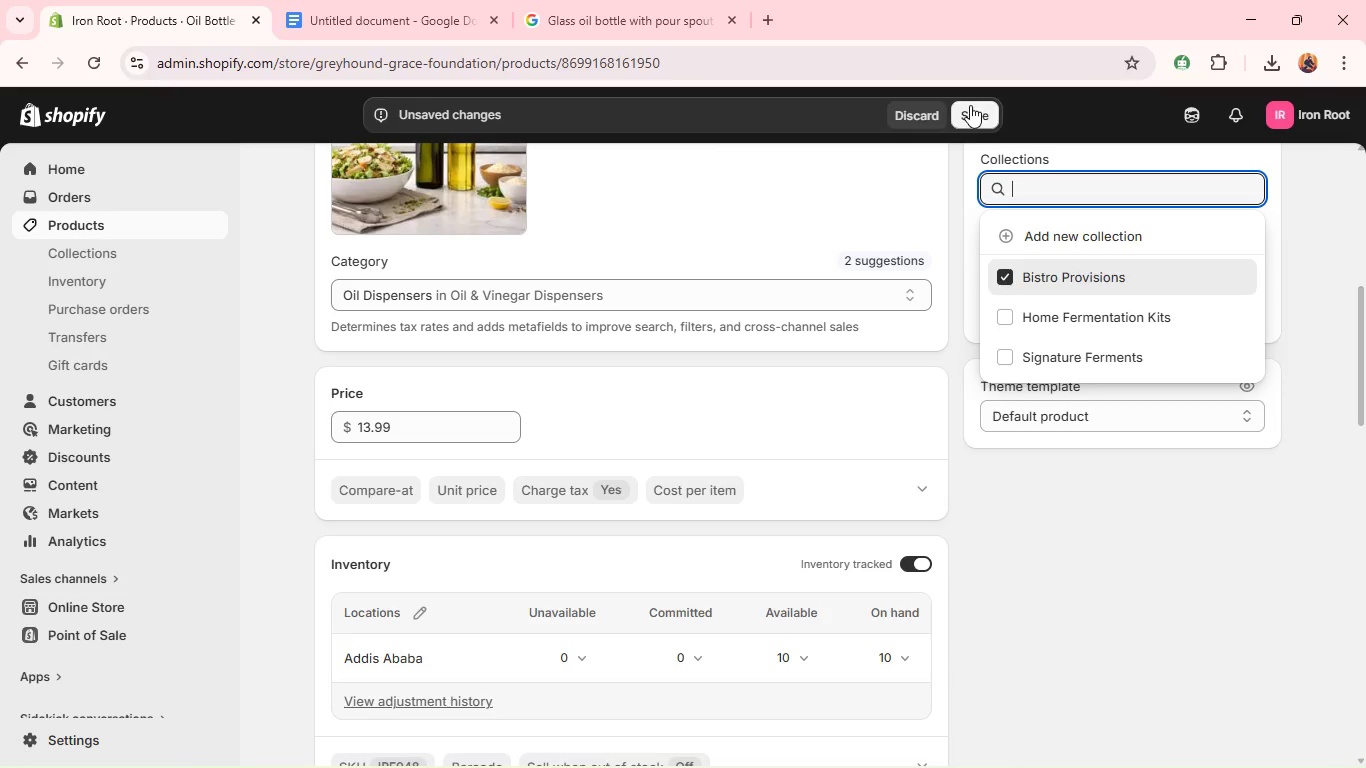 
left_click([972, 105])
 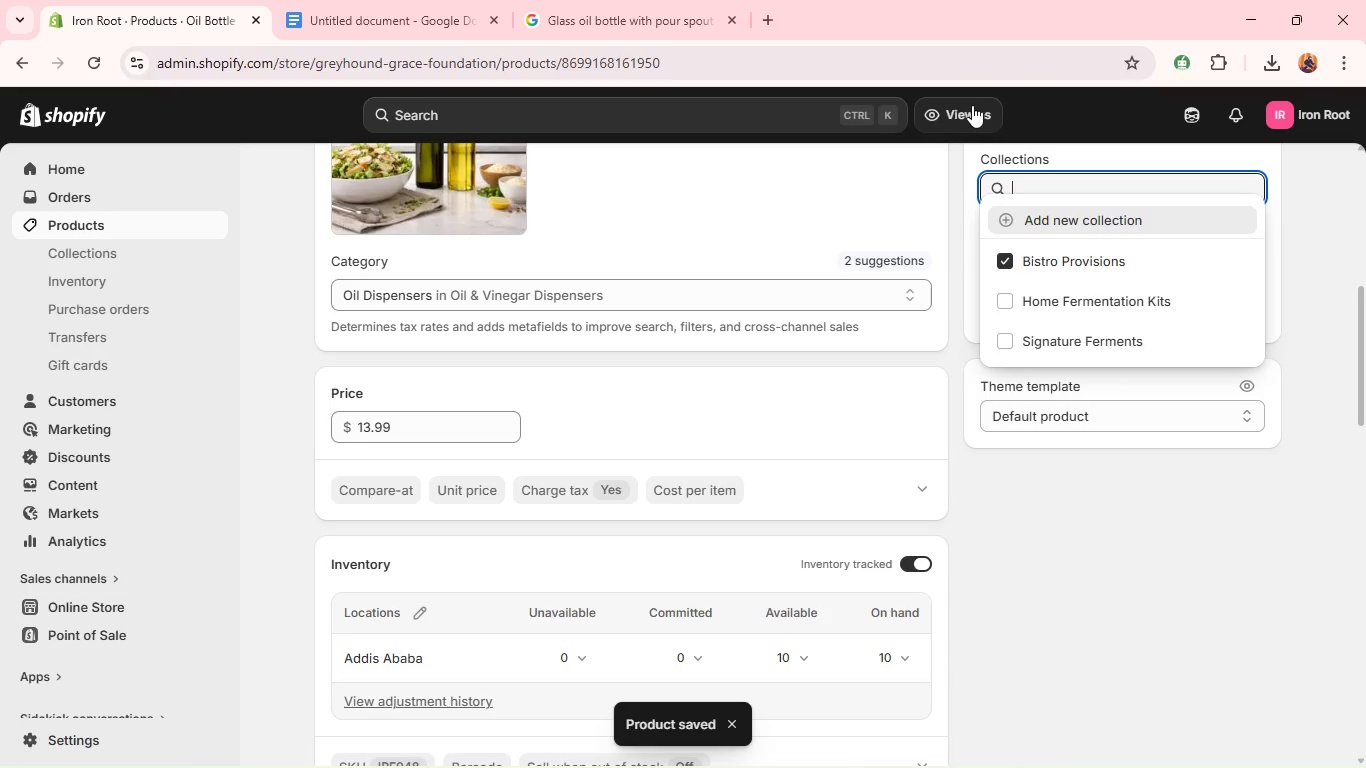 
wait(16.2)
 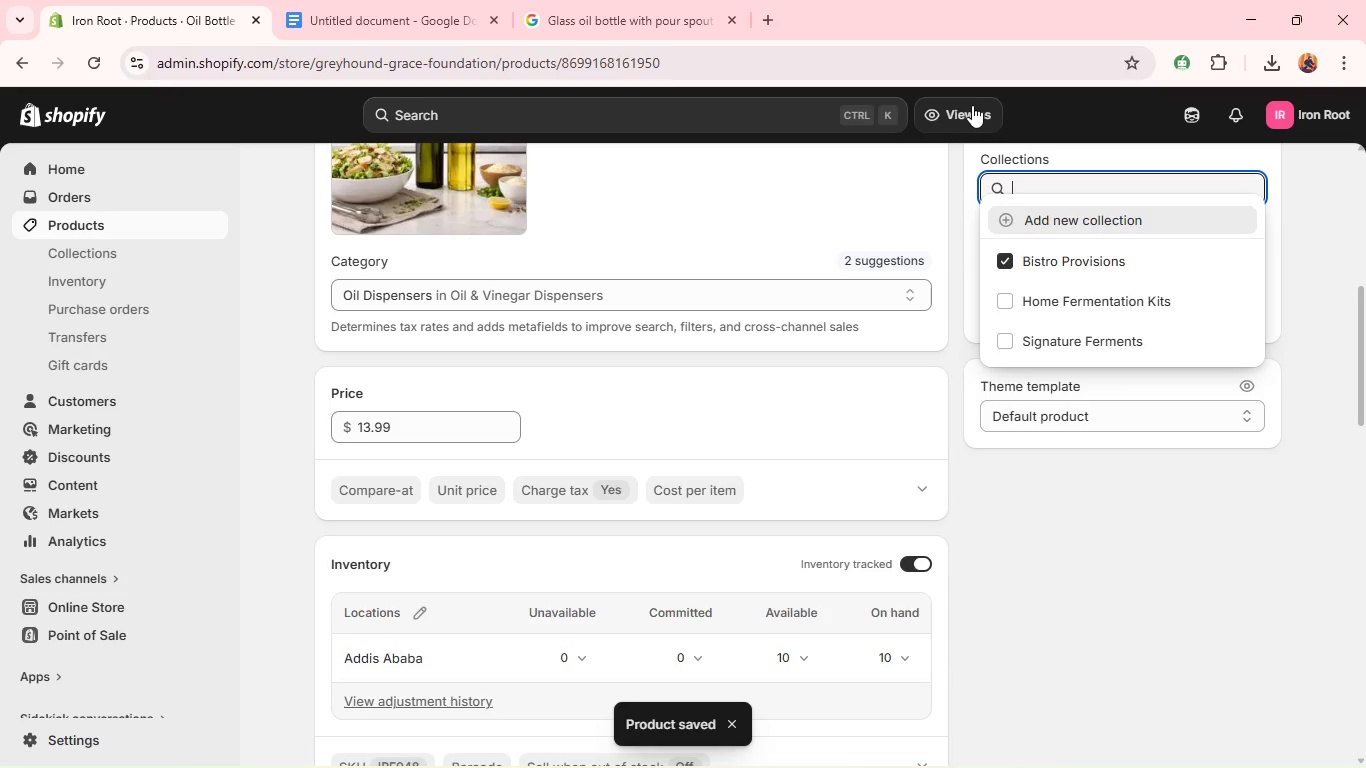 
left_click([159, 227])
 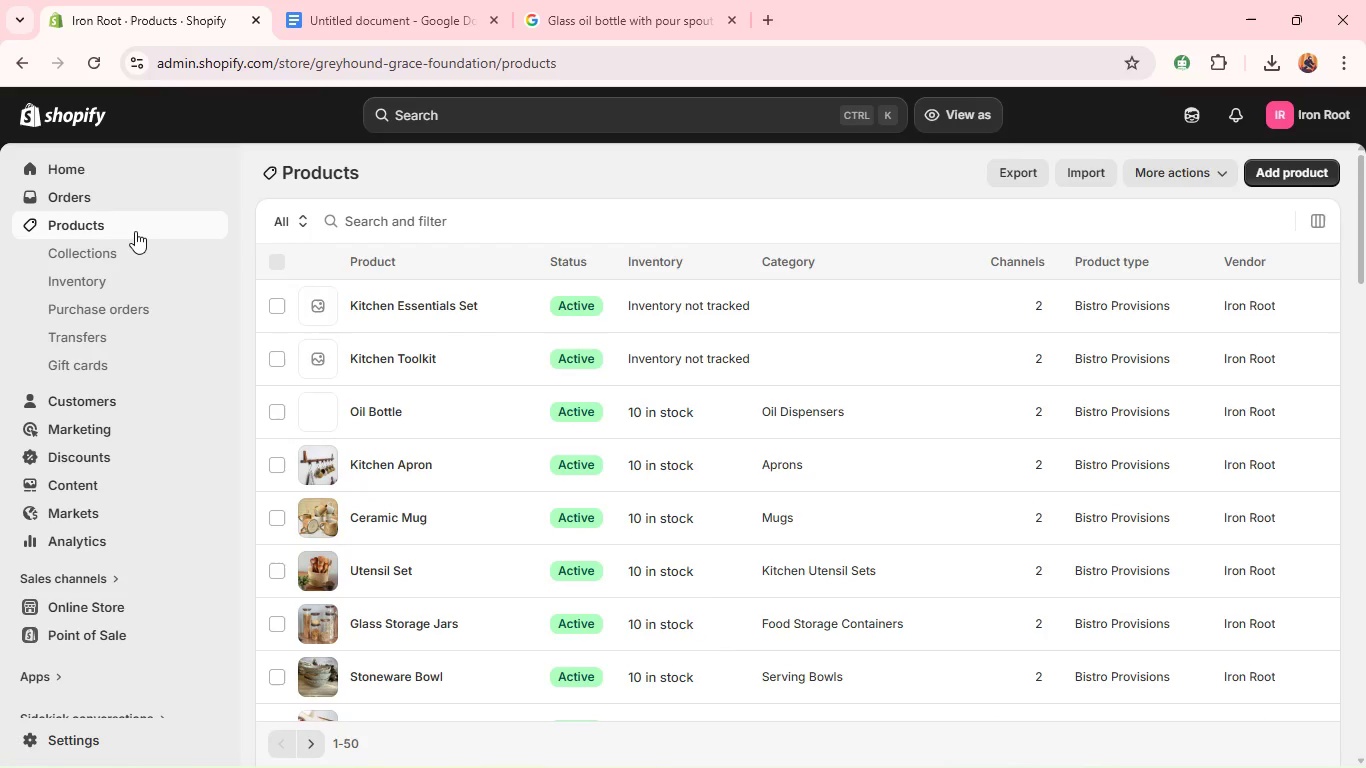 
wait(12.92)
 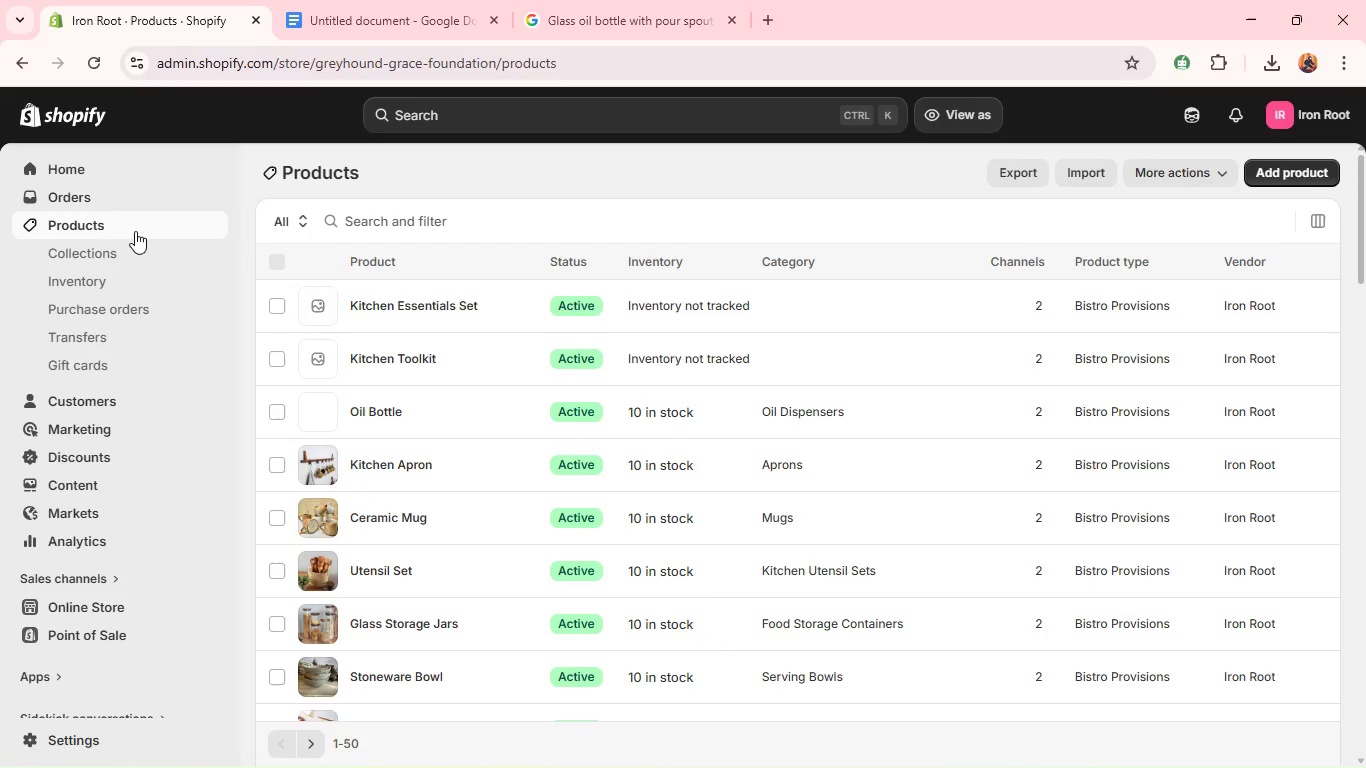 
left_click([368, 360])
 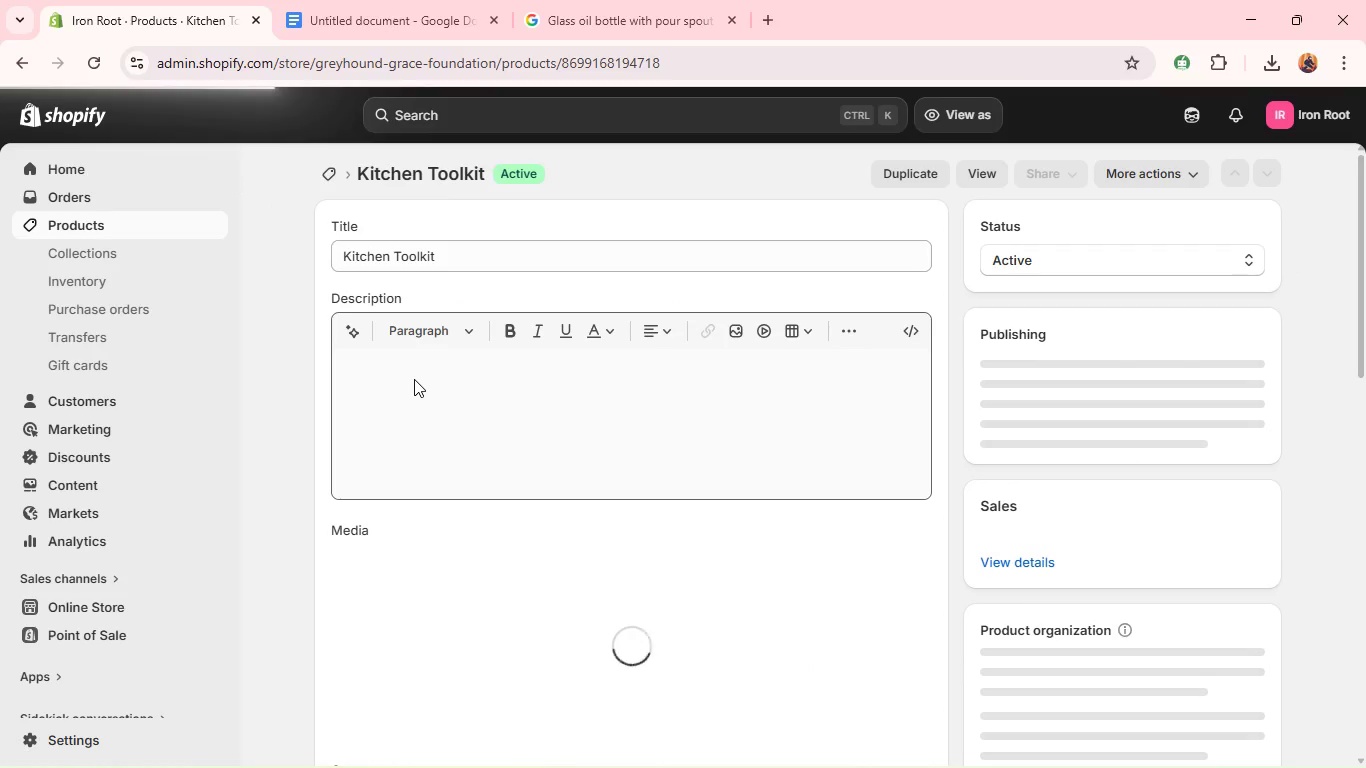 
wait(13.55)
 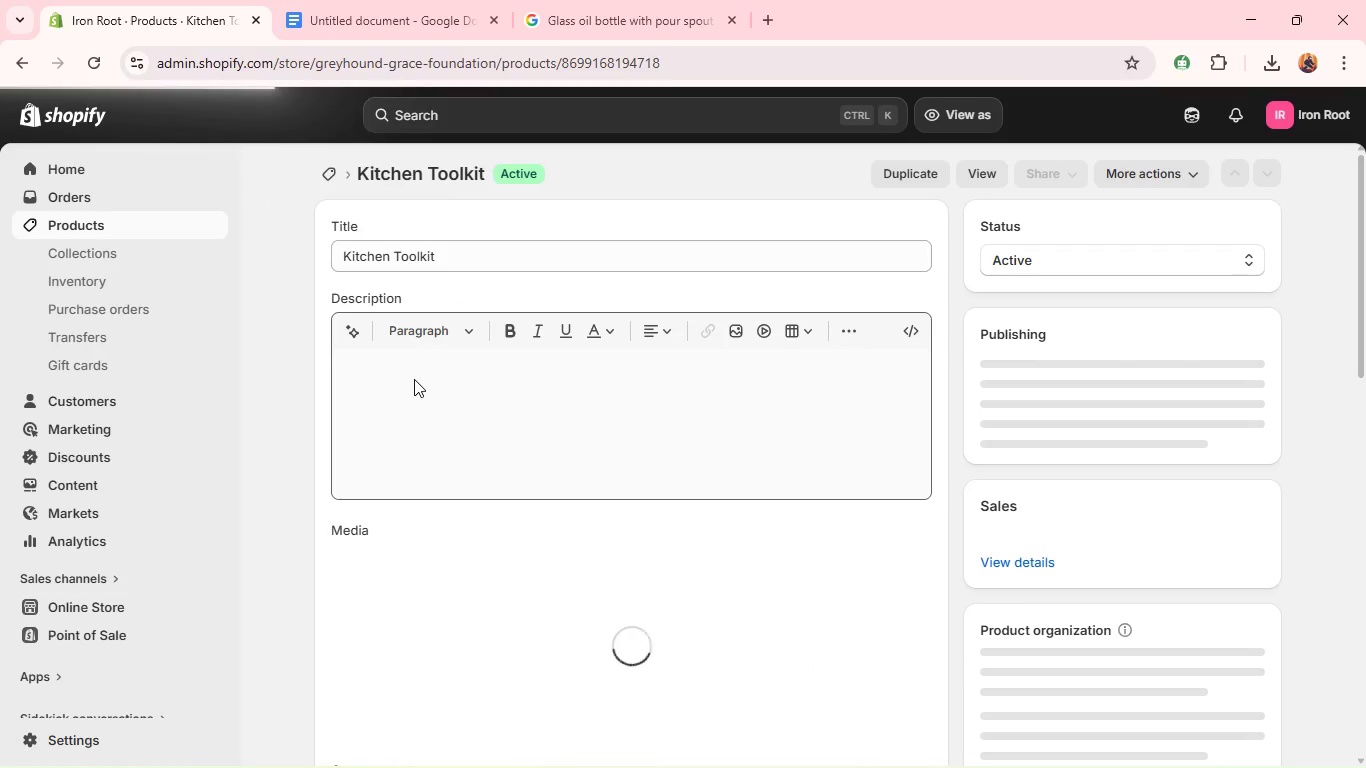 
double_click([414, 379])
 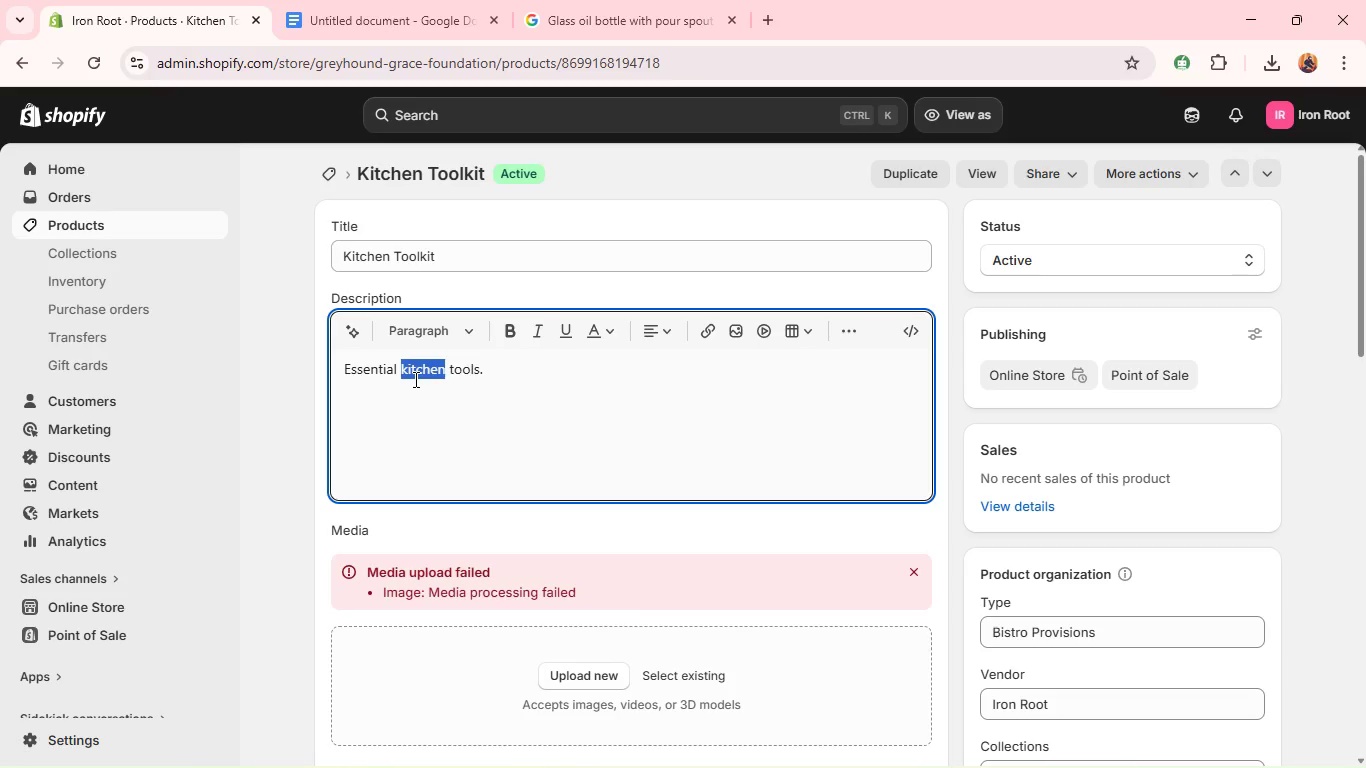 
key(Backspace)
 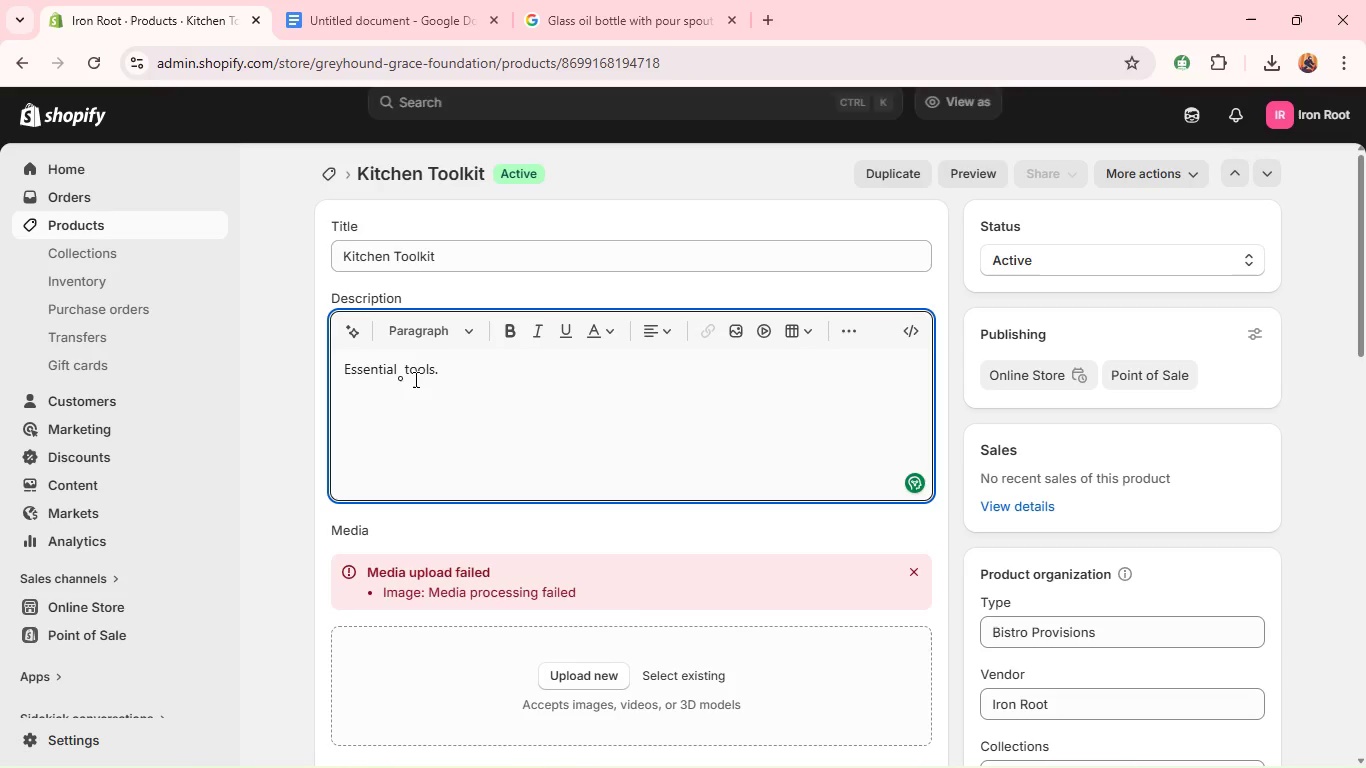 
key(Backspace)
 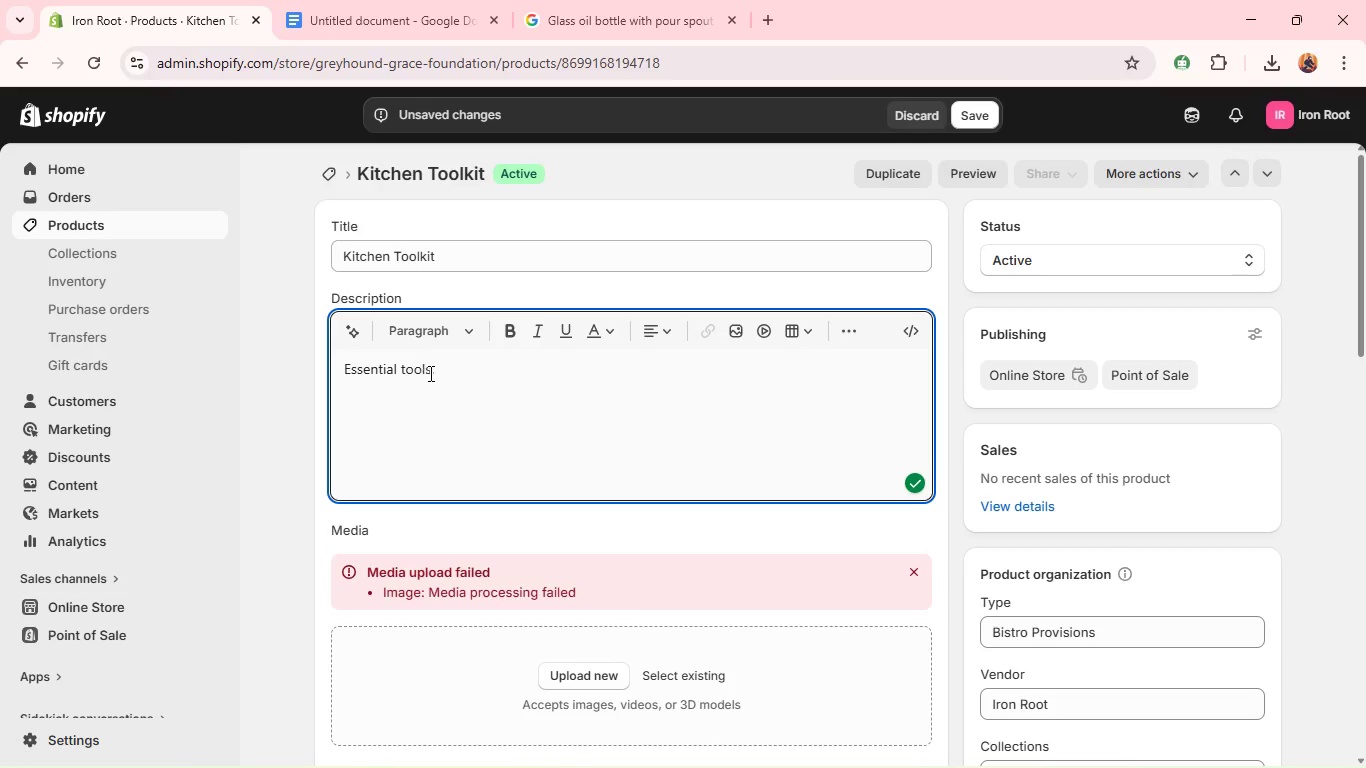 
left_click([431, 371])
 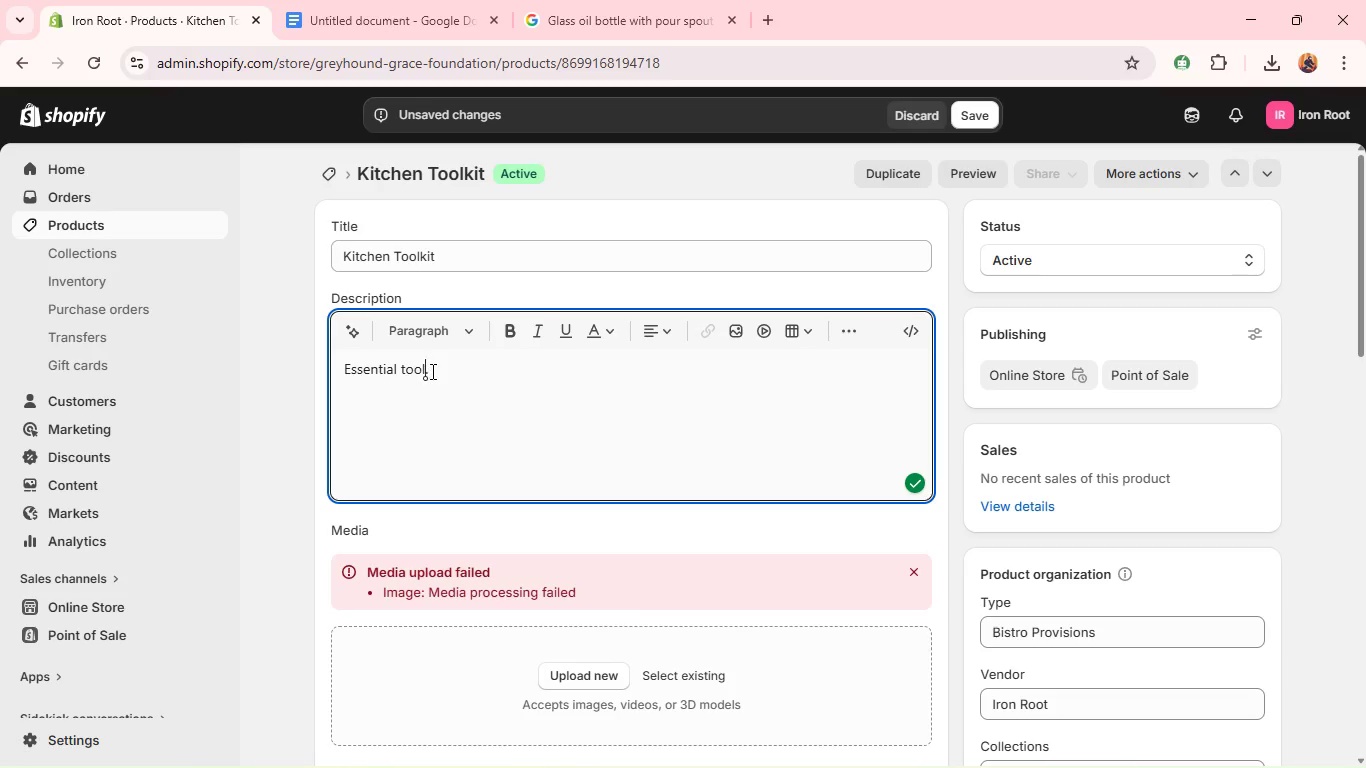 
key(Backspace)
type( set for everyday kitchen tasks)
 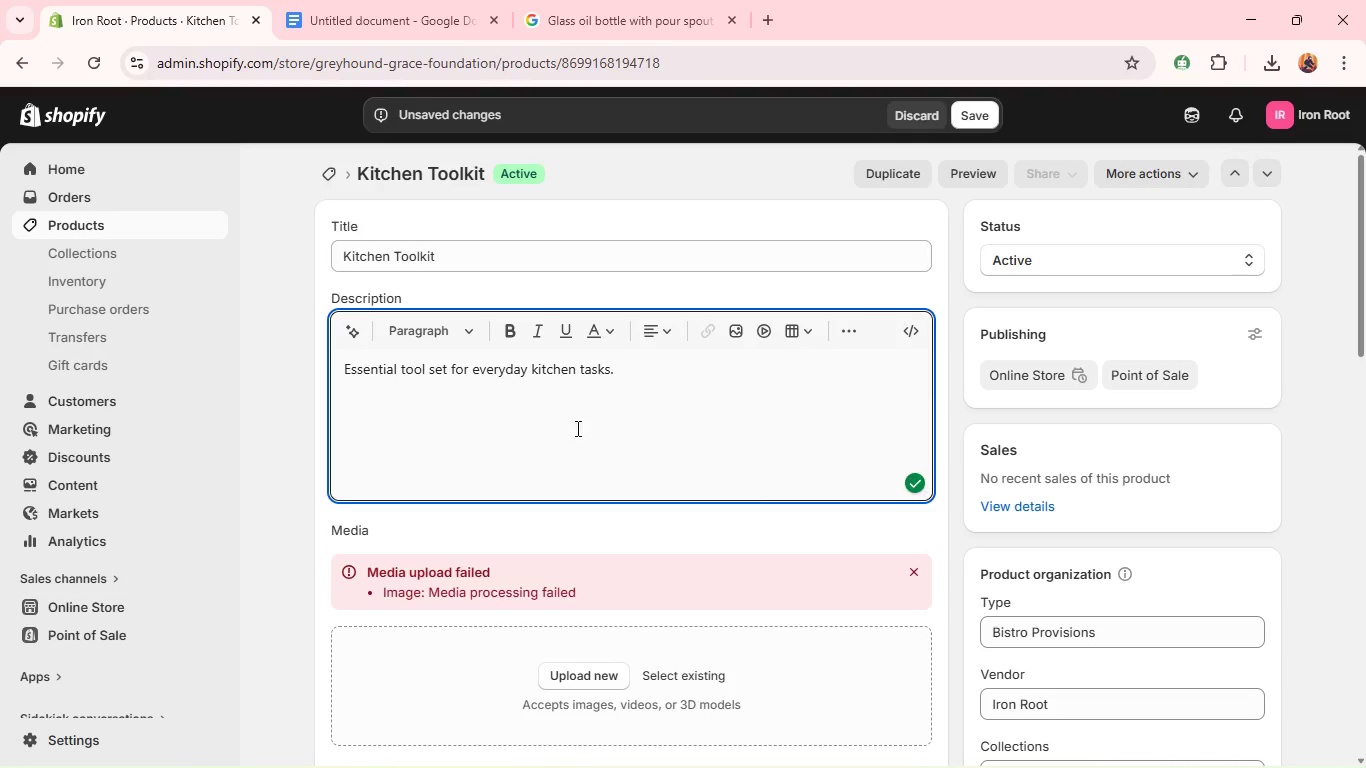 
left_click([585, 442])
 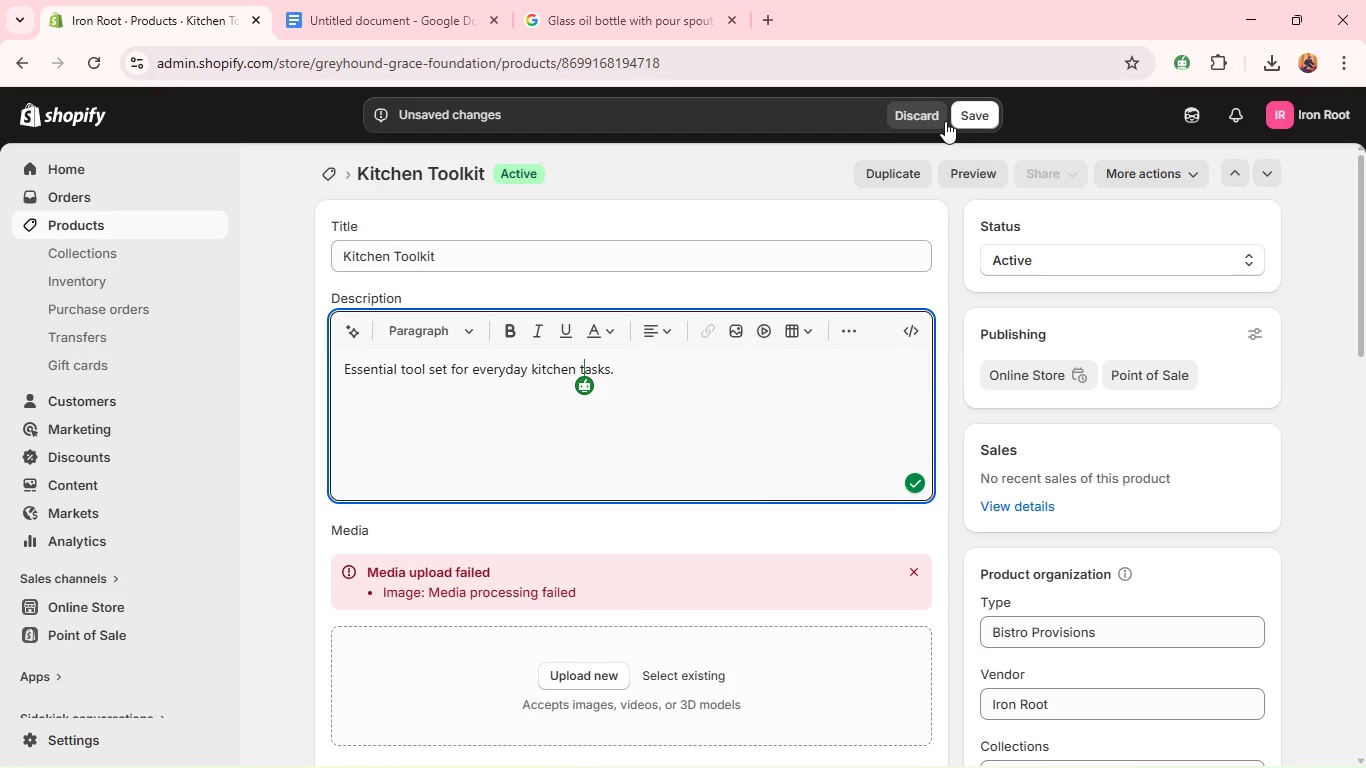 
left_click([973, 121])
 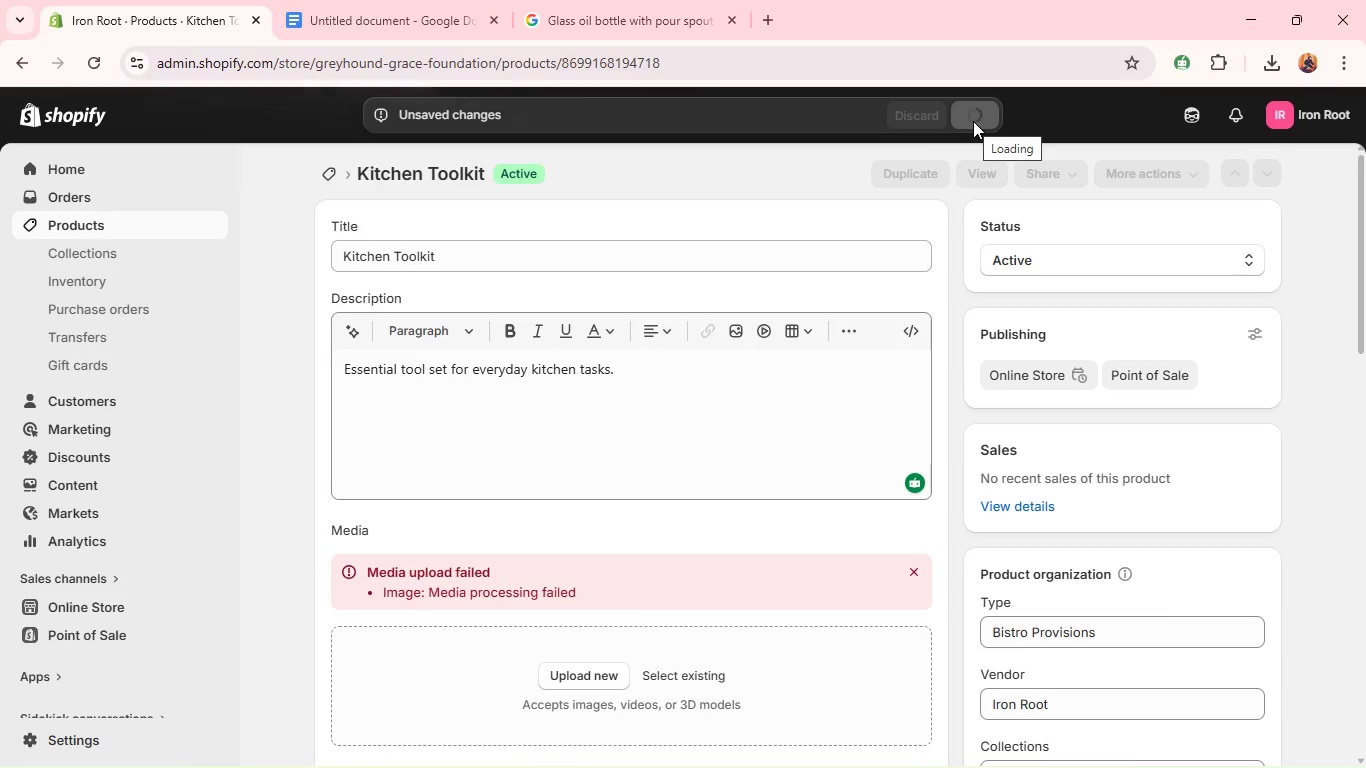 
wait(6.83)
 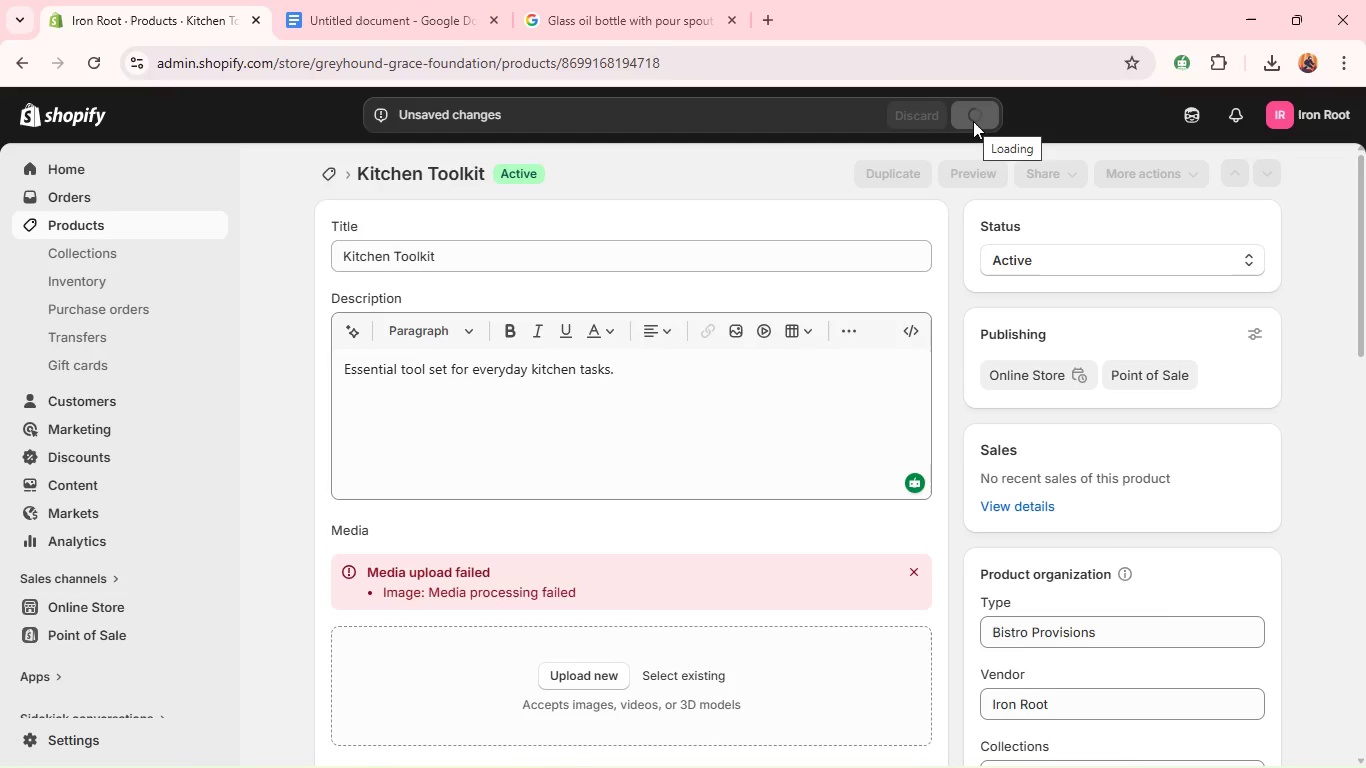 
left_click([433, 0])
 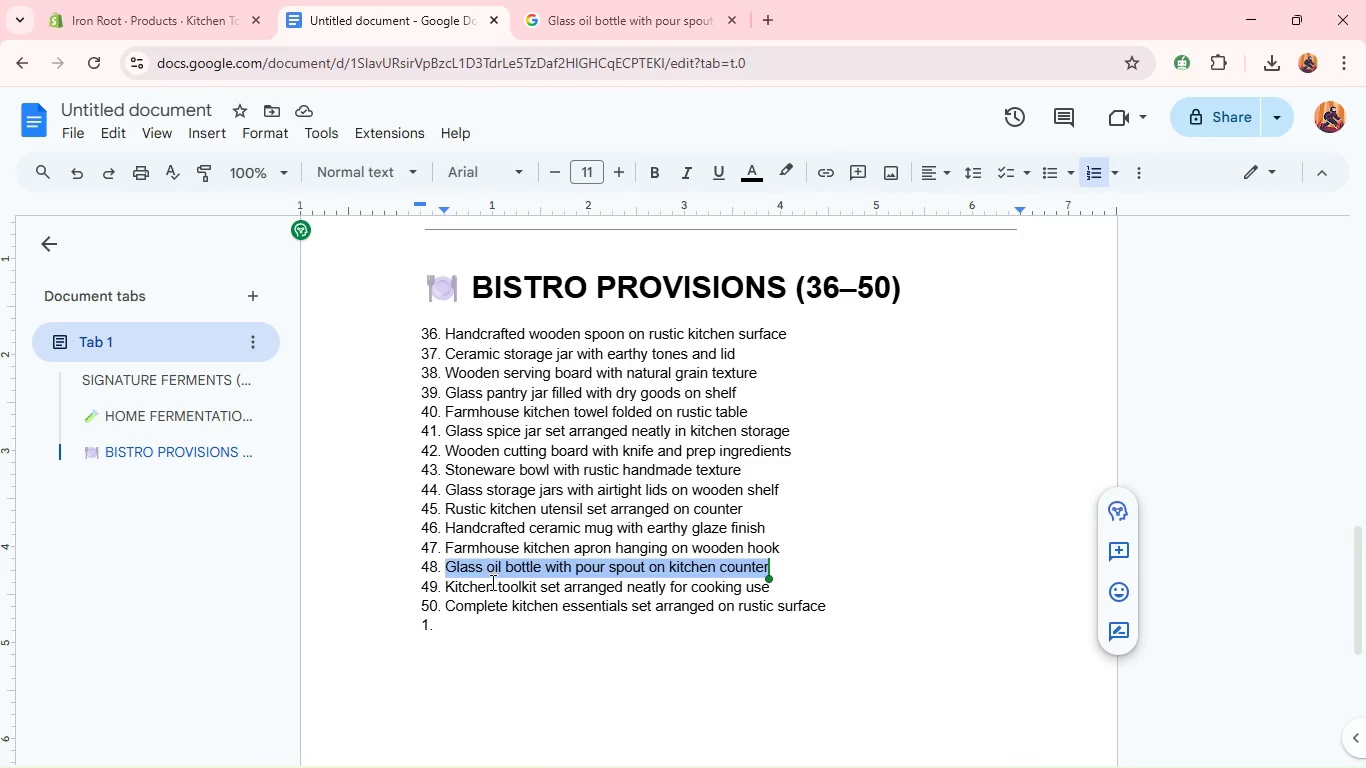 
double_click([490, 583])
 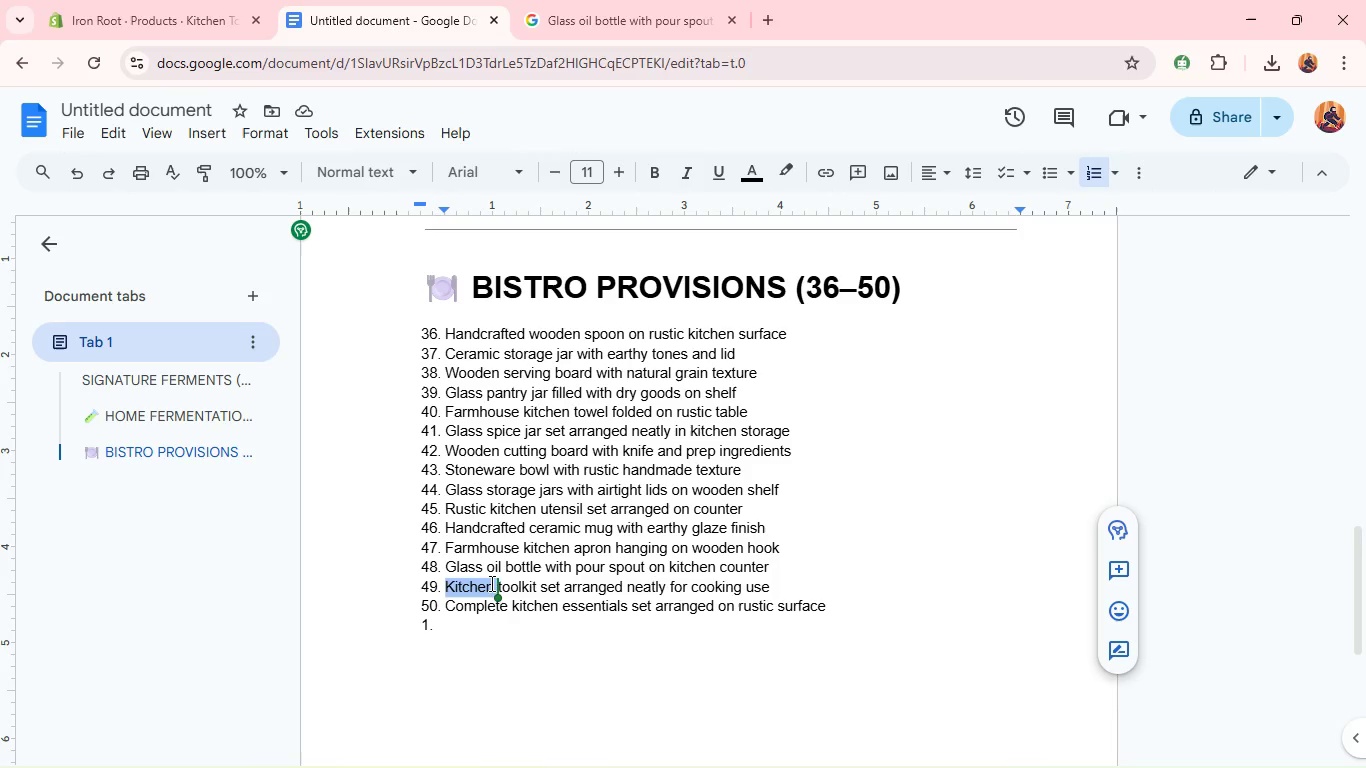 
triple_click([490, 583])
 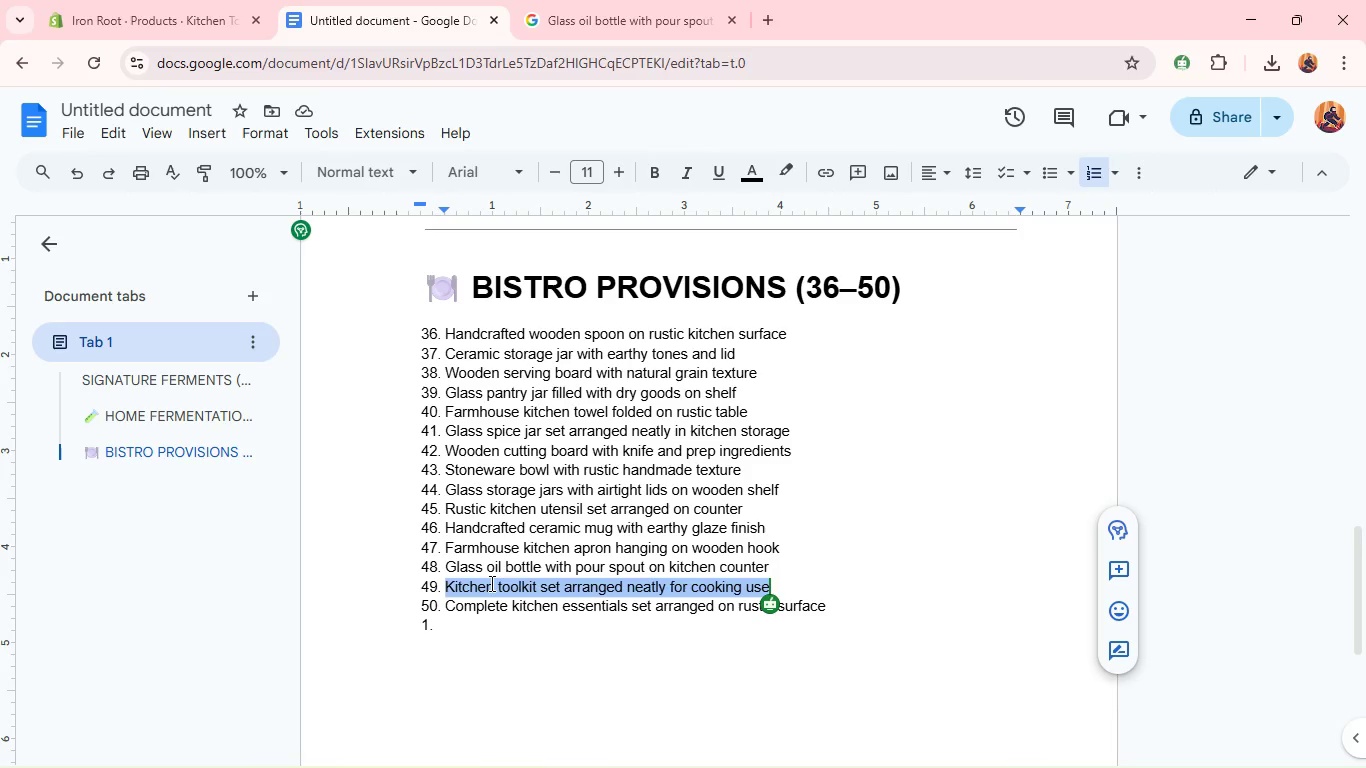 
key(Control+C)
 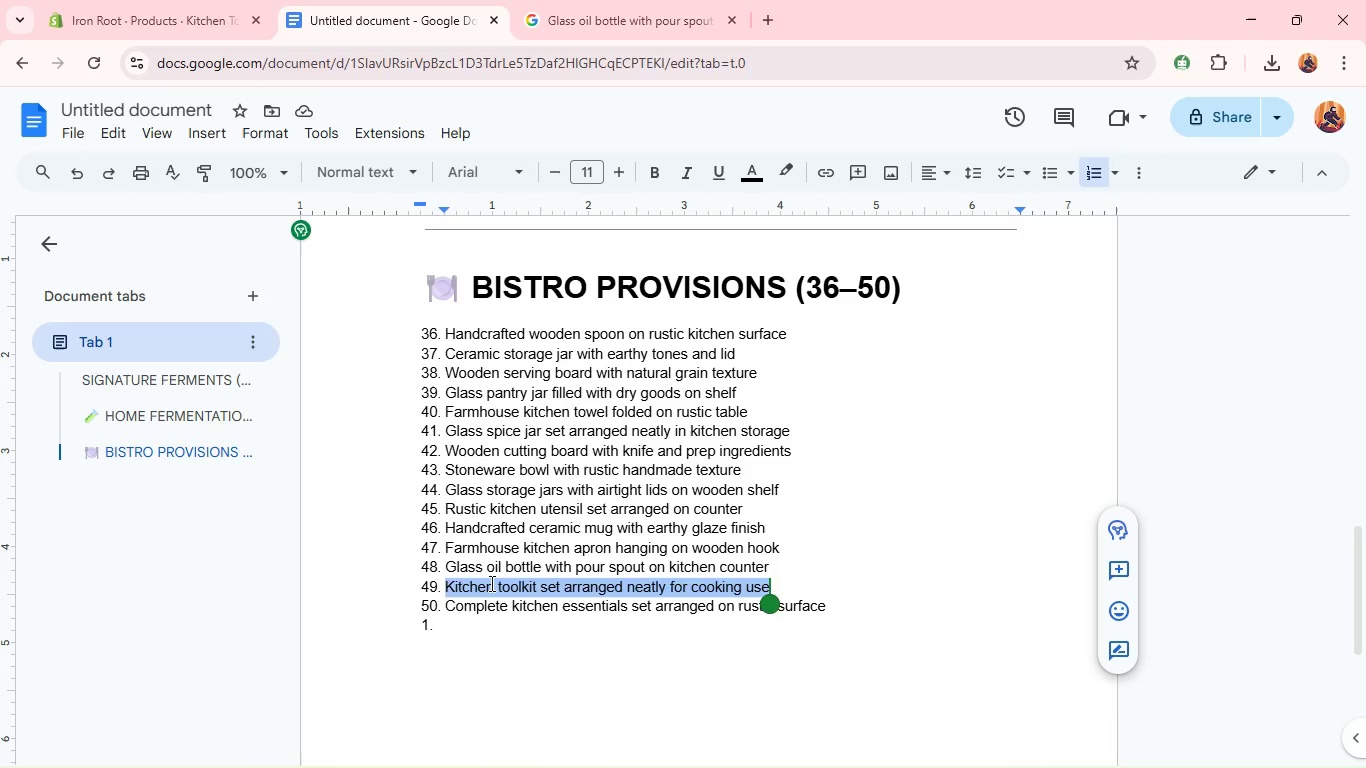 
key(Control+C)
 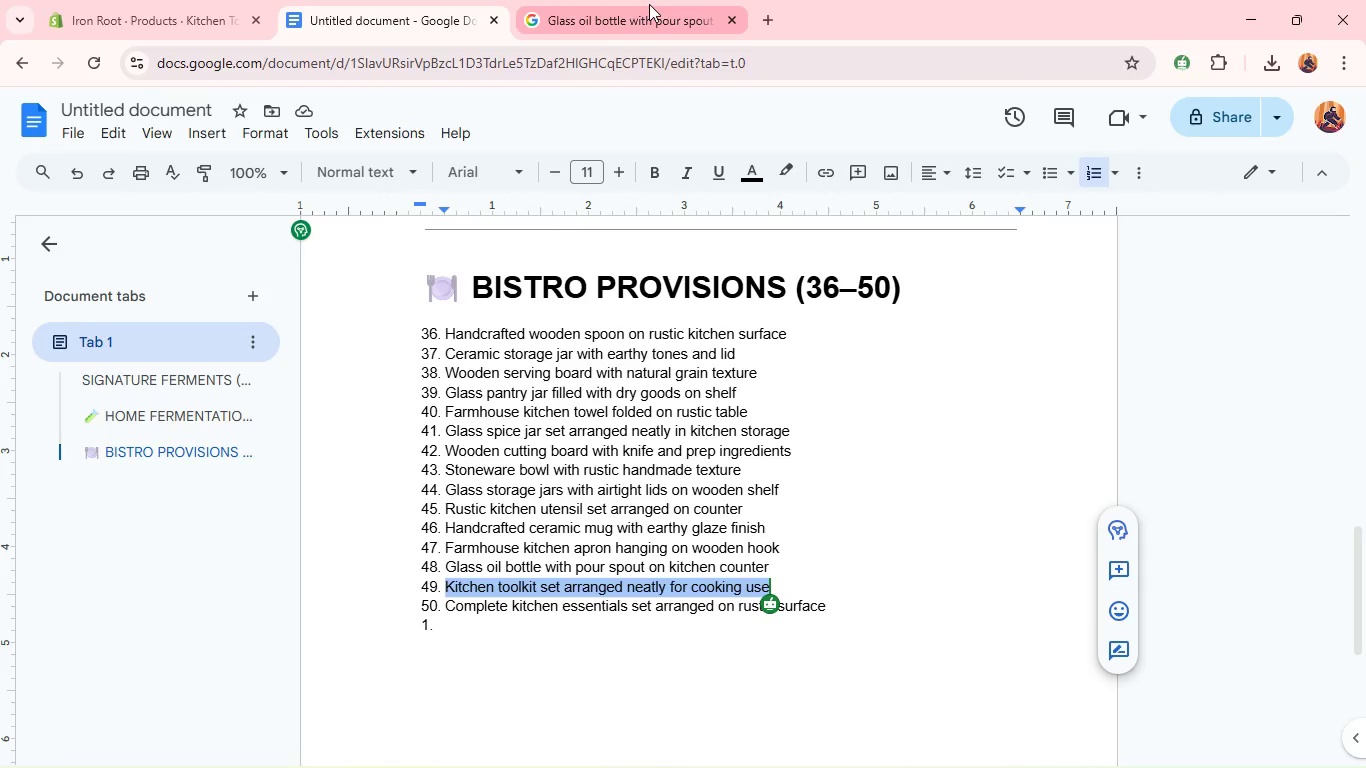 
left_click([649, 4])
 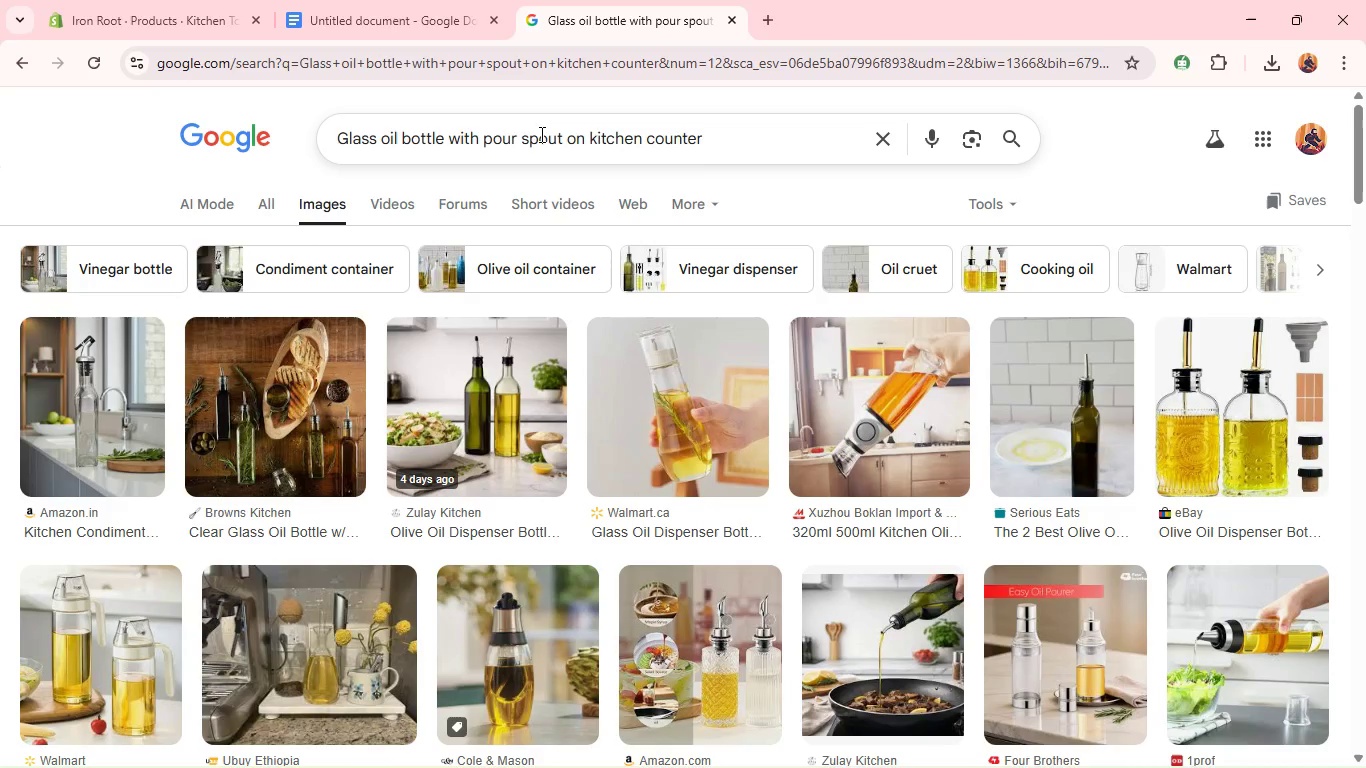 
left_click([540, 134])
 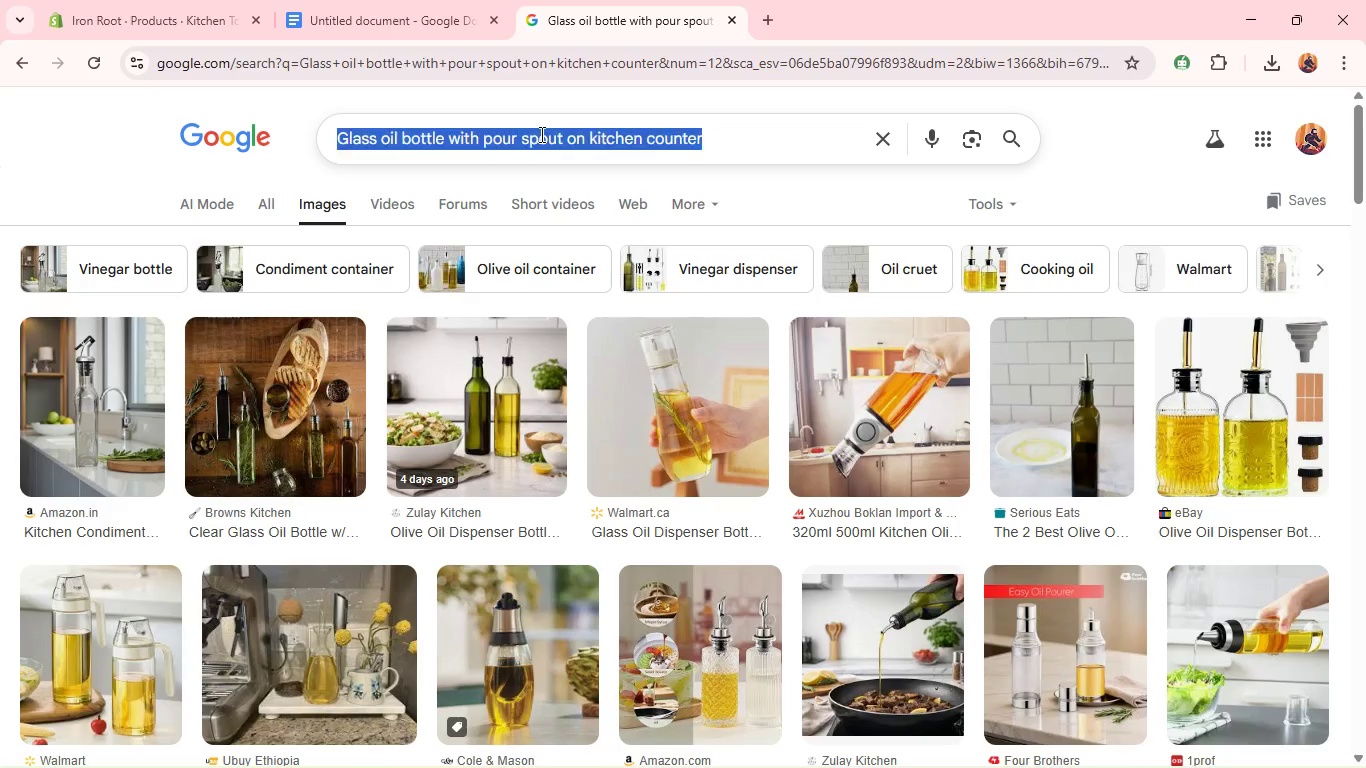 
key(Control+A)
 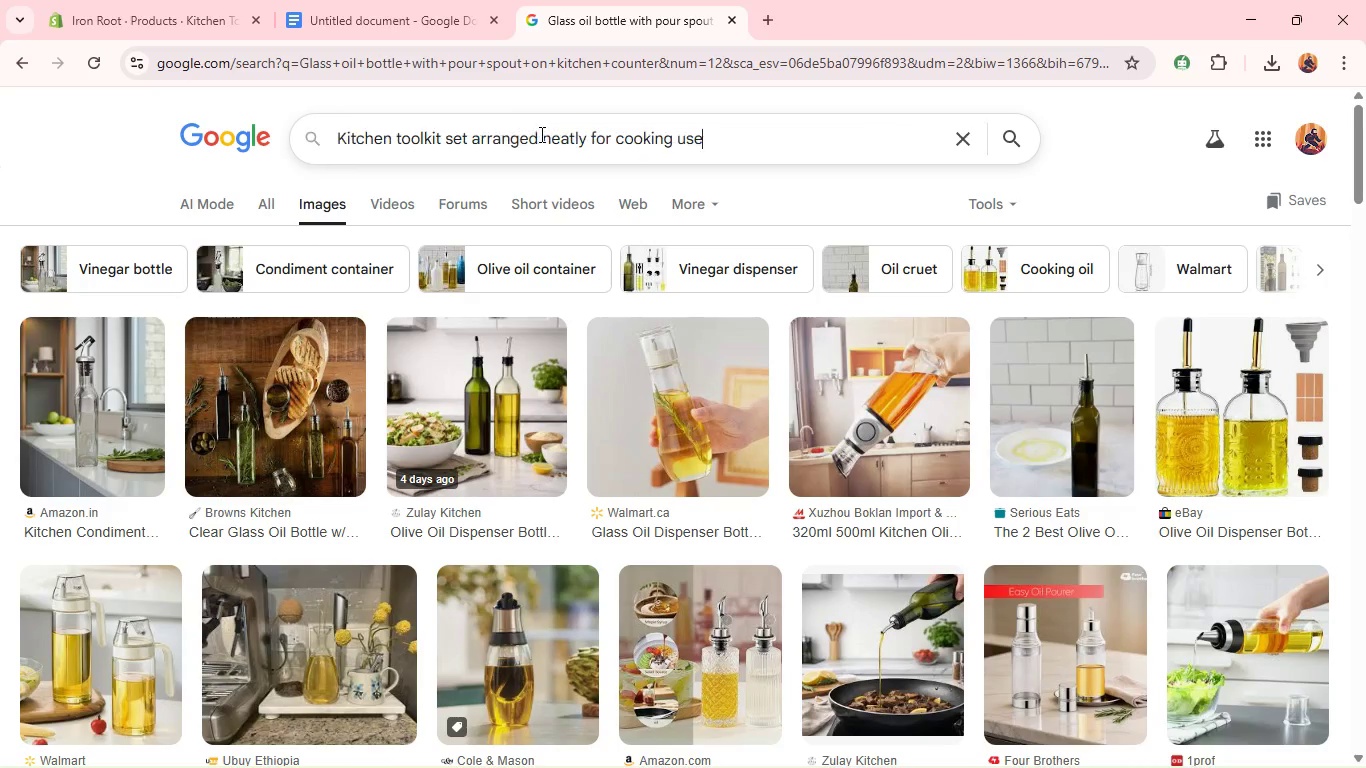 
key(Control+V)
 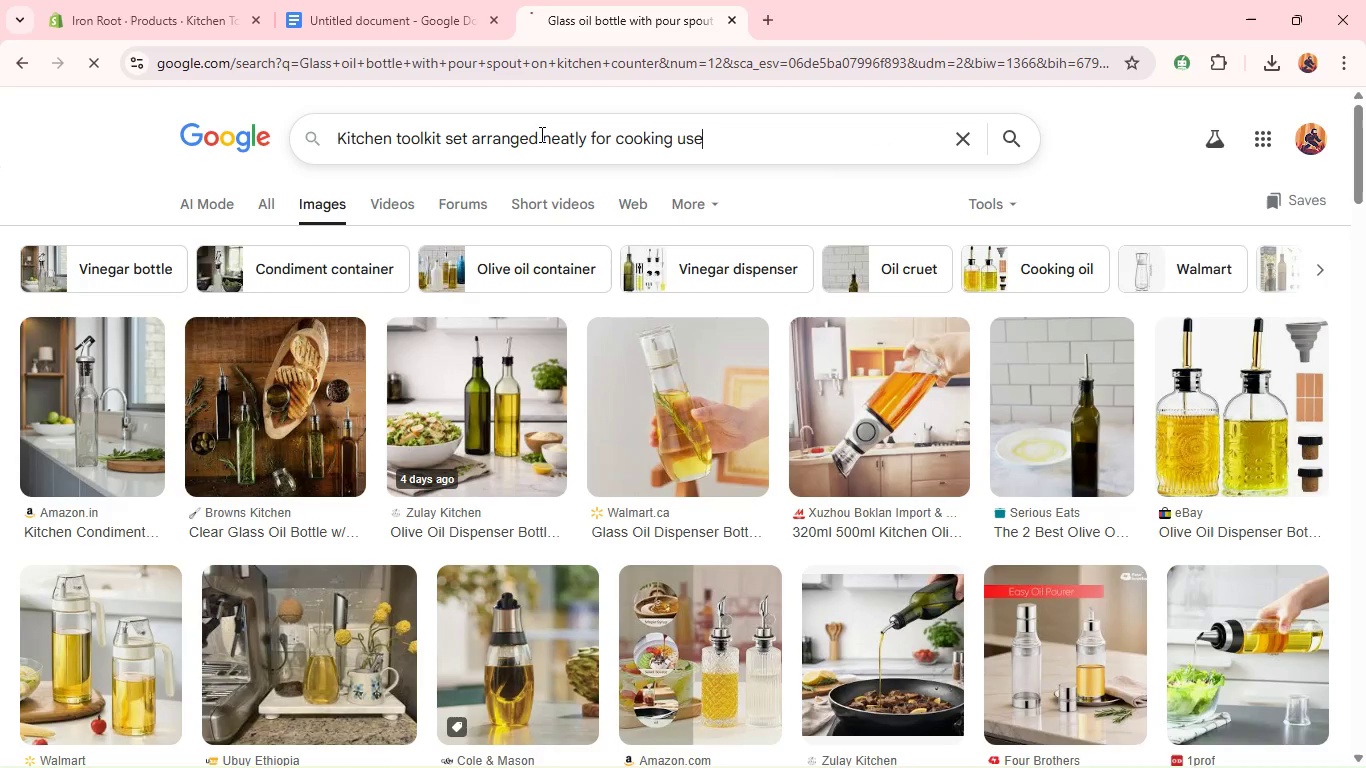 
key(Enter)
 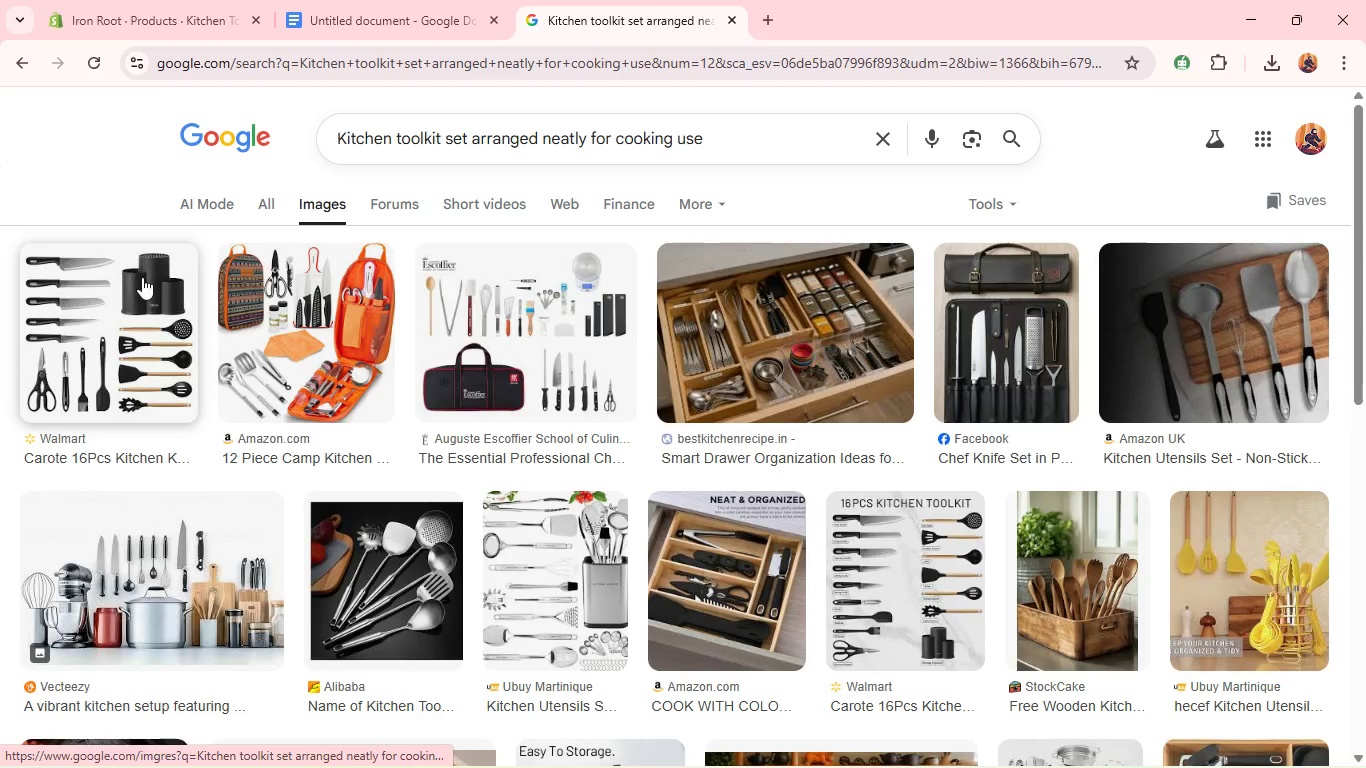 
wait(5.56)
 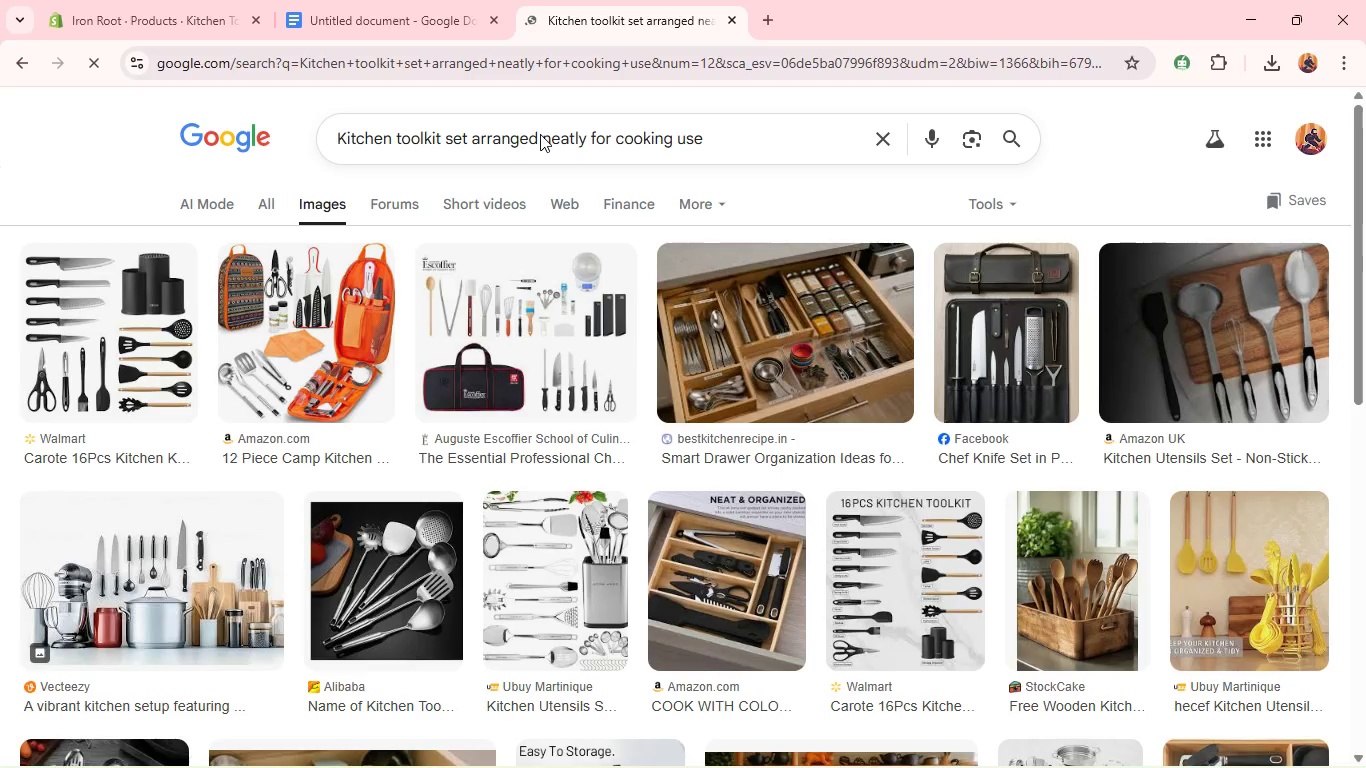 
right_click([725, 277])
 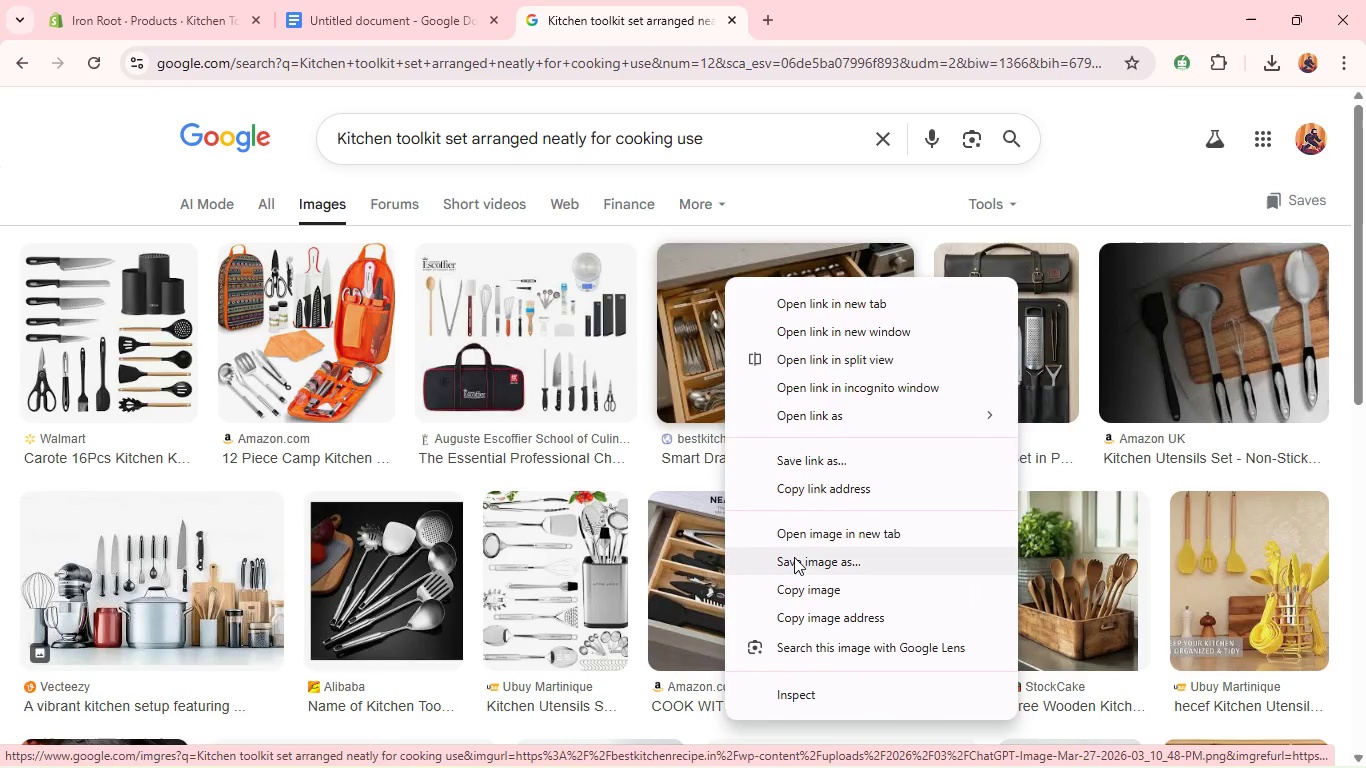 
left_click([794, 560])
 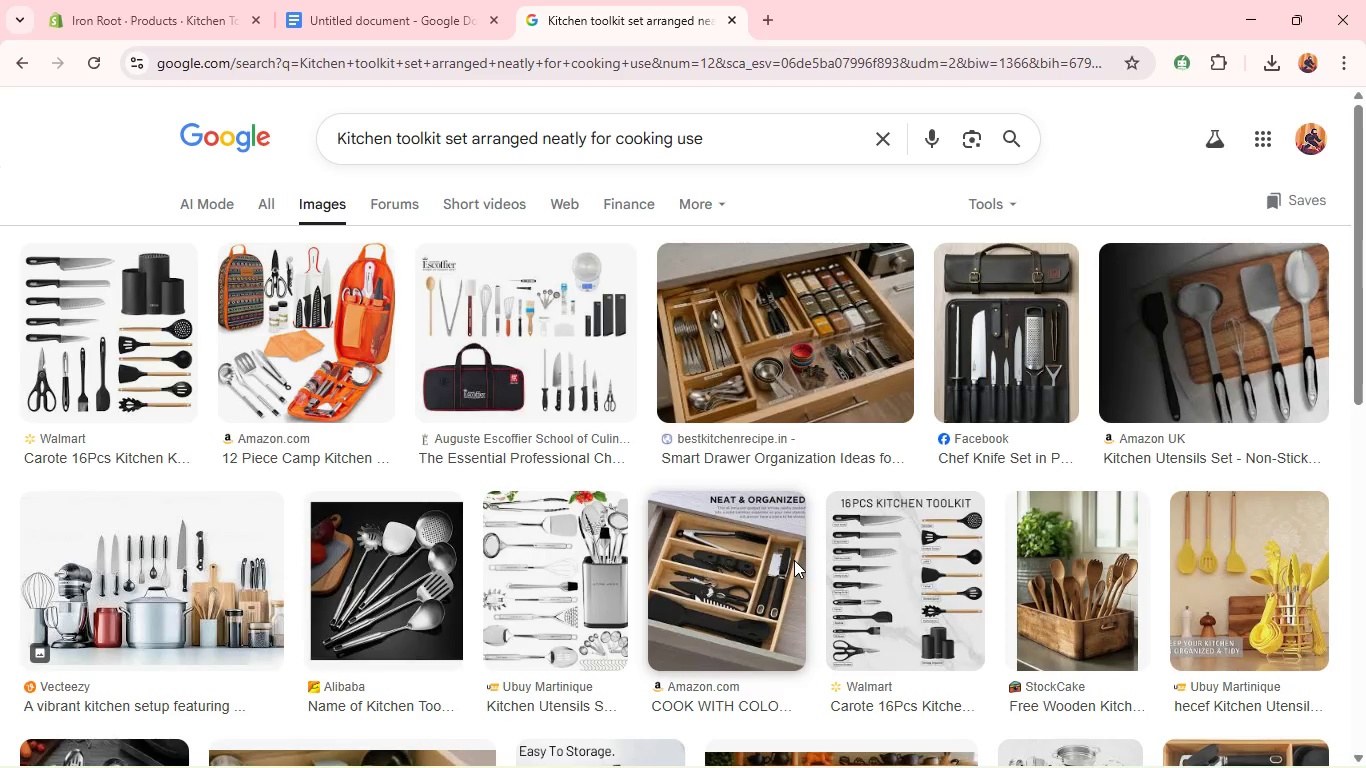 
wait(7.06)
 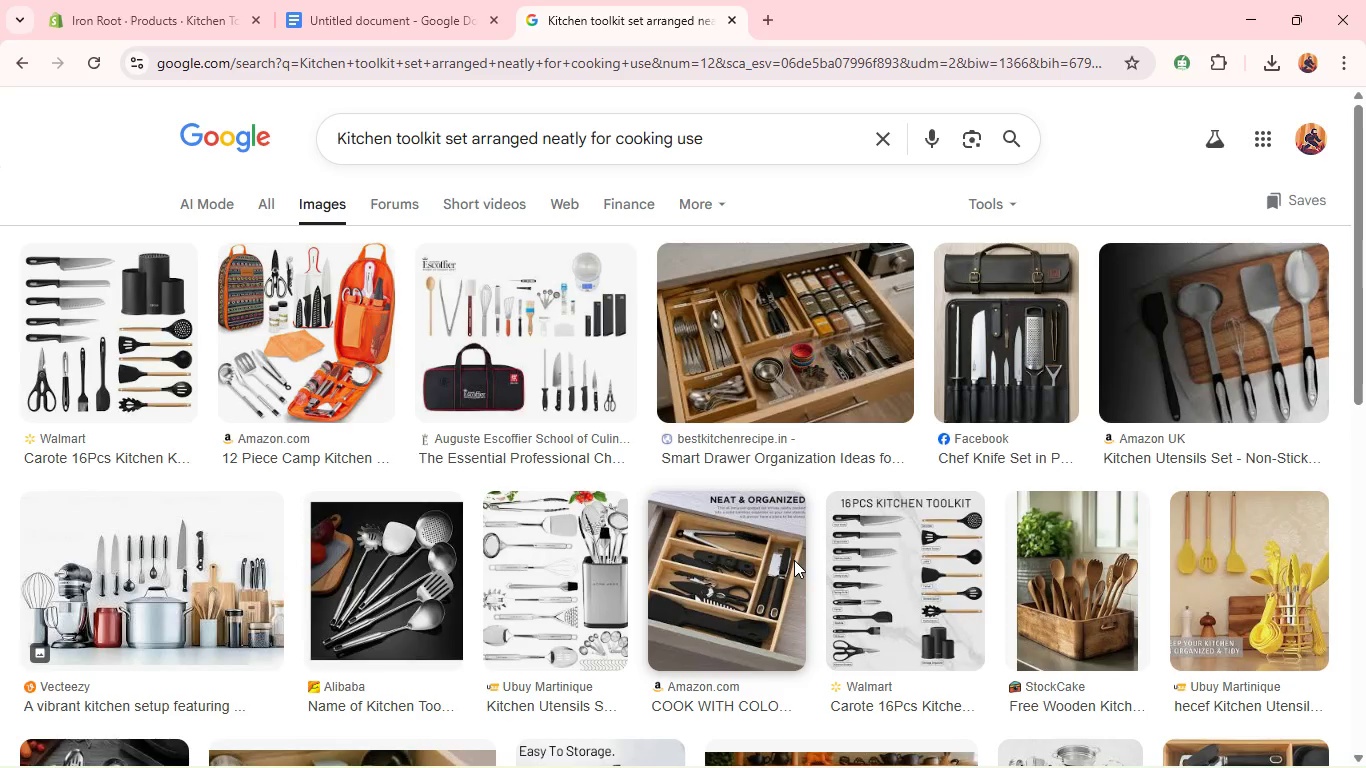 
key(Enter)
 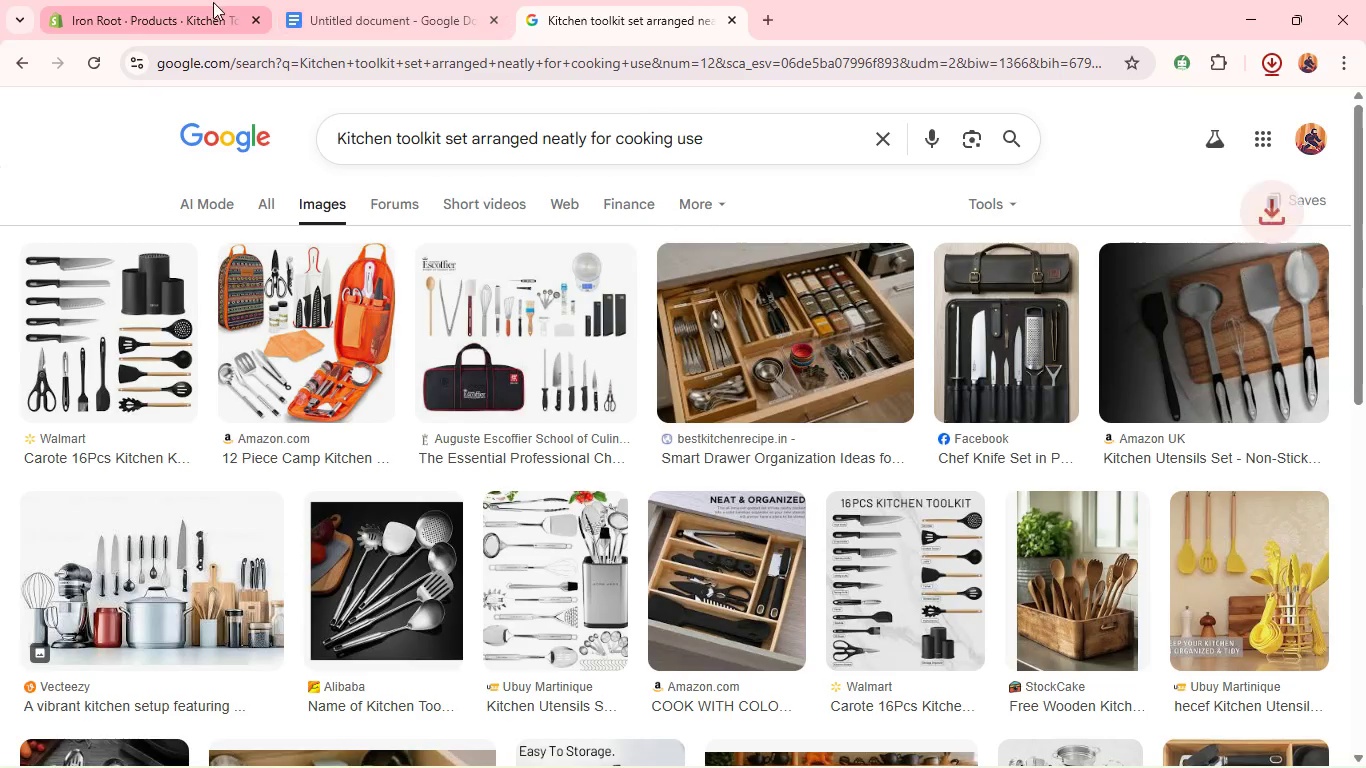 
left_click([194, 8])
 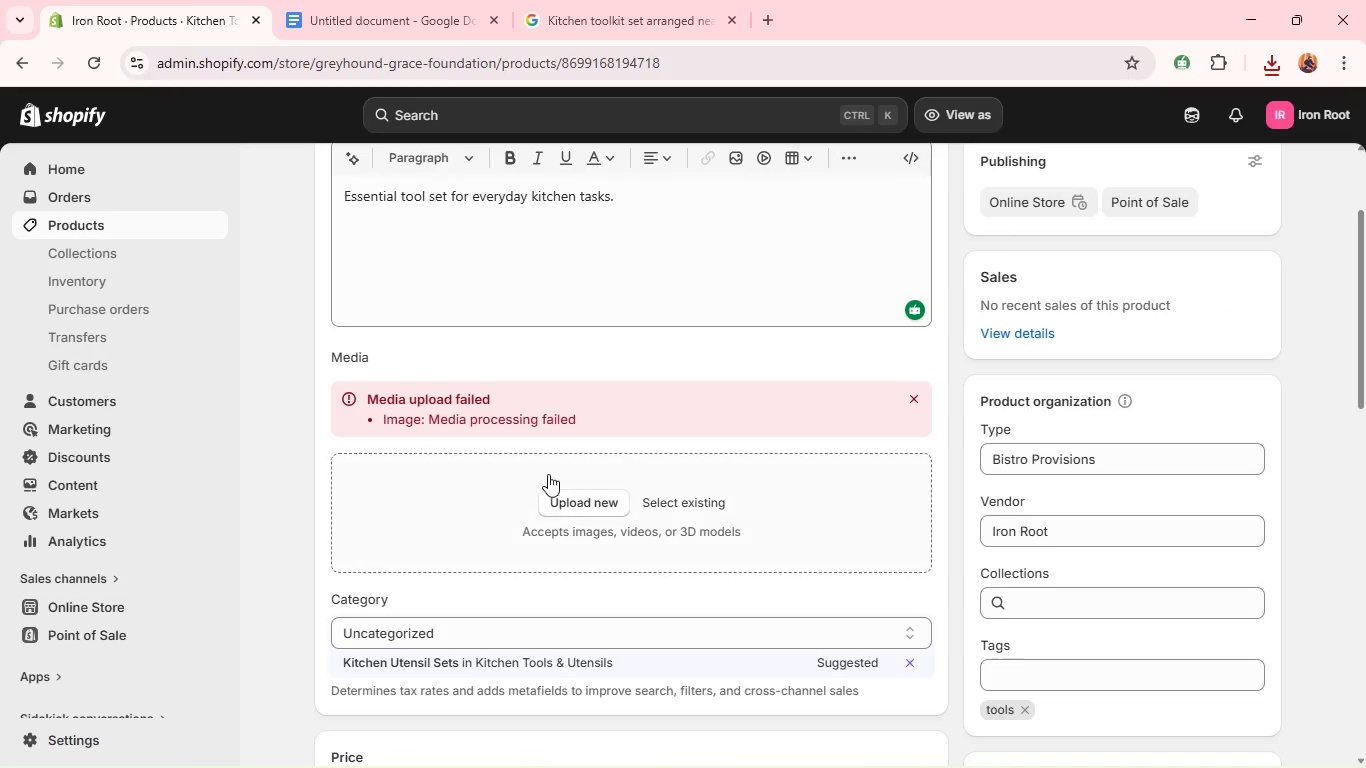 
left_click([560, 497])
 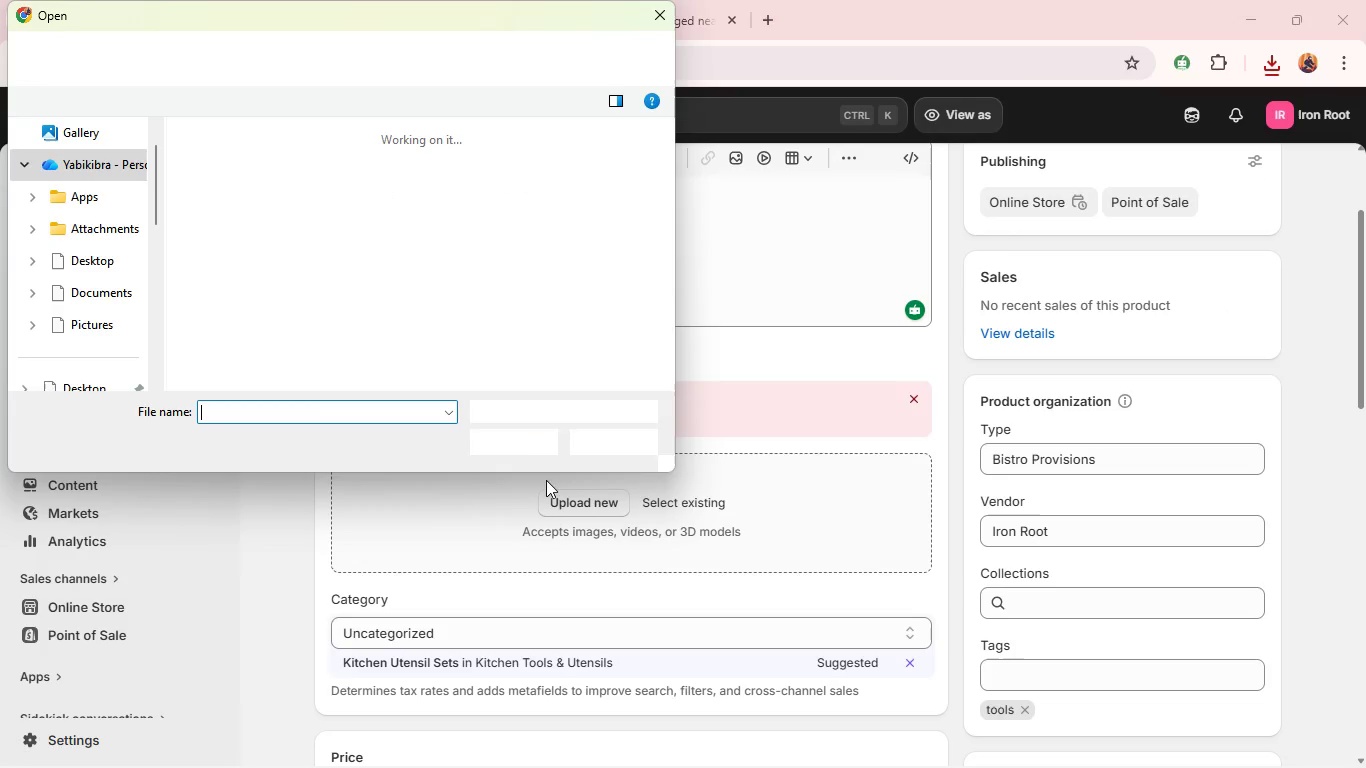 
left_click([251, 211])
 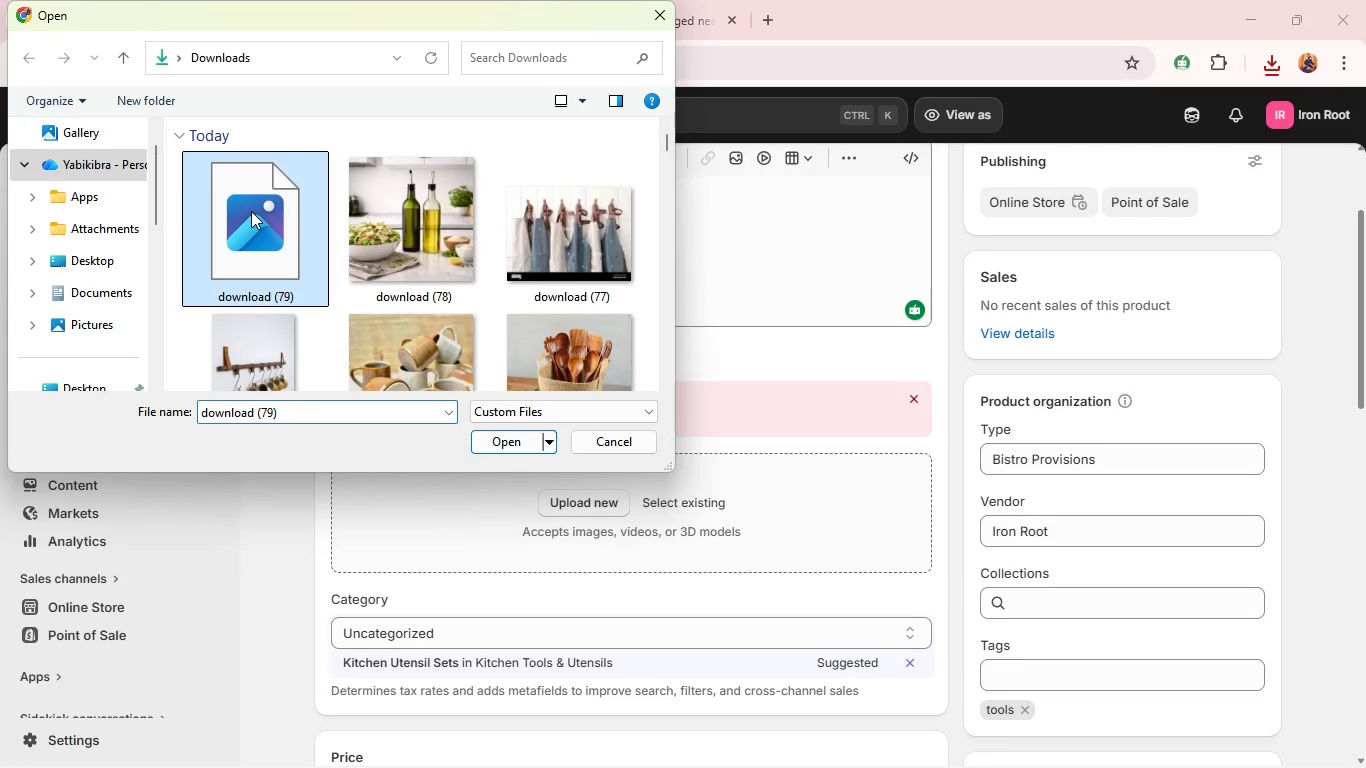 
key(Enter)
 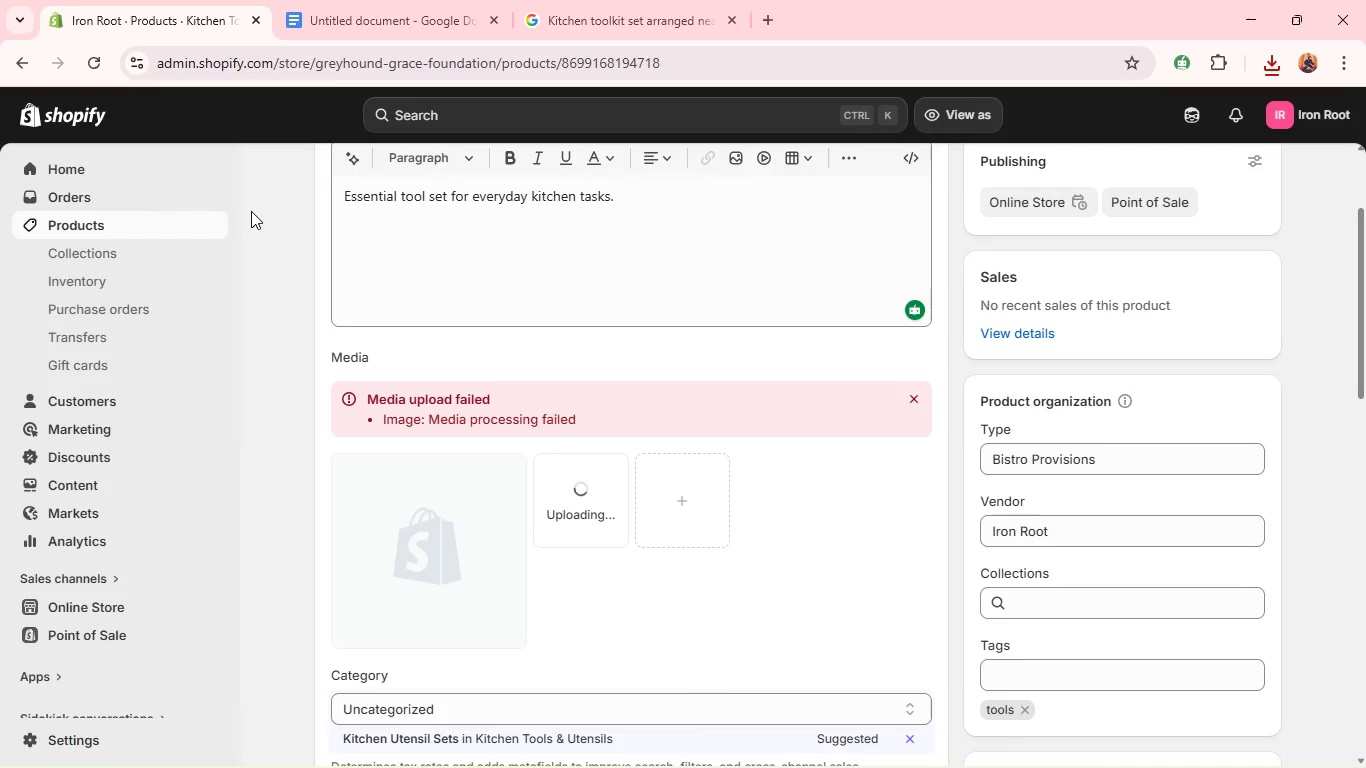 
wait(10.86)
 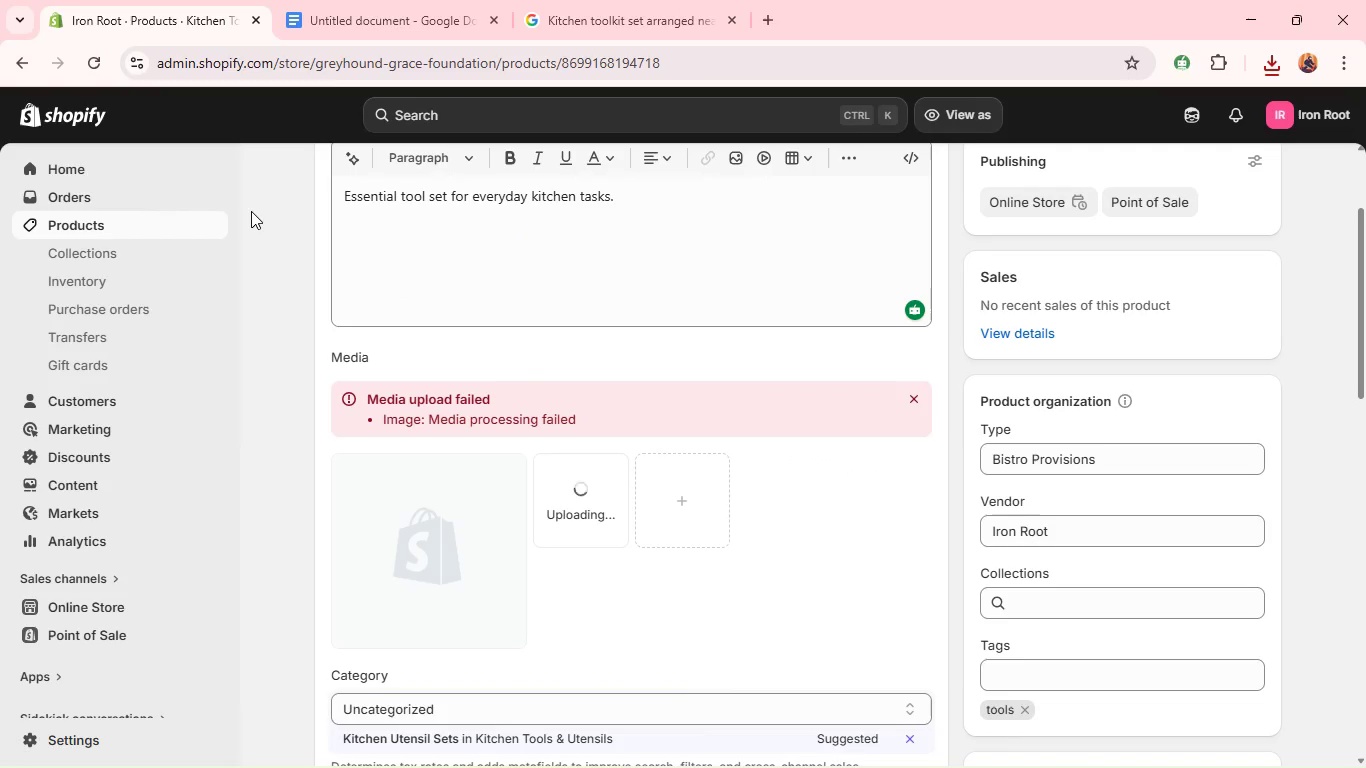 
left_click([971, 113])
 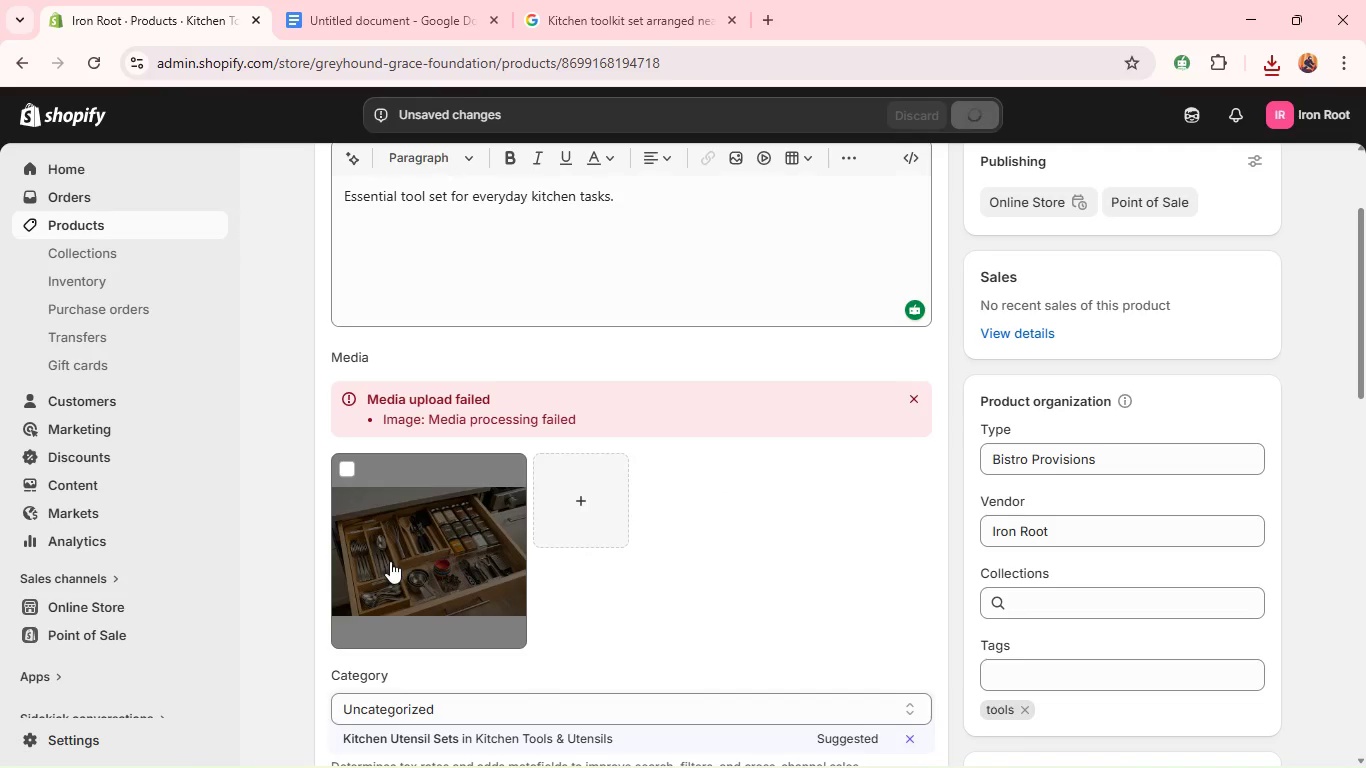 
wait(7.03)
 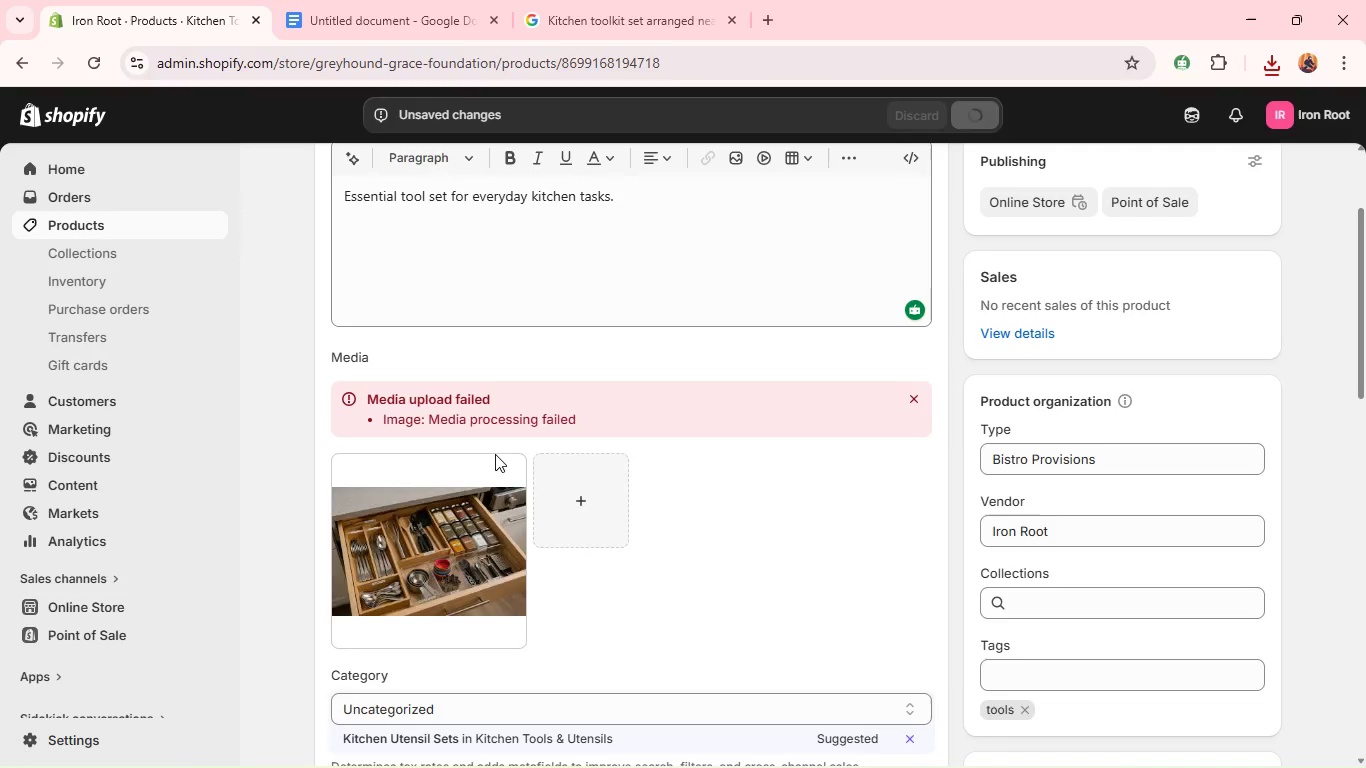 
left_click([390, 561])
 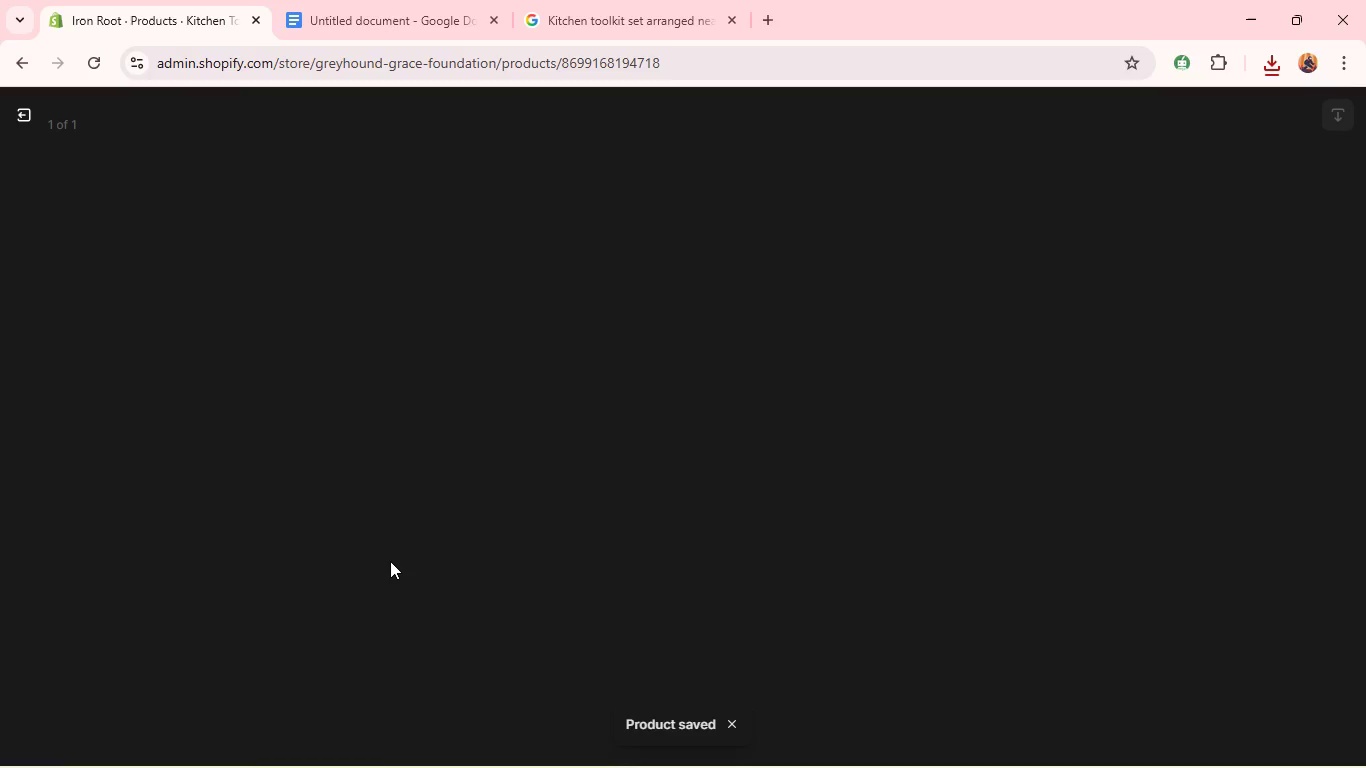 
wait(10.61)
 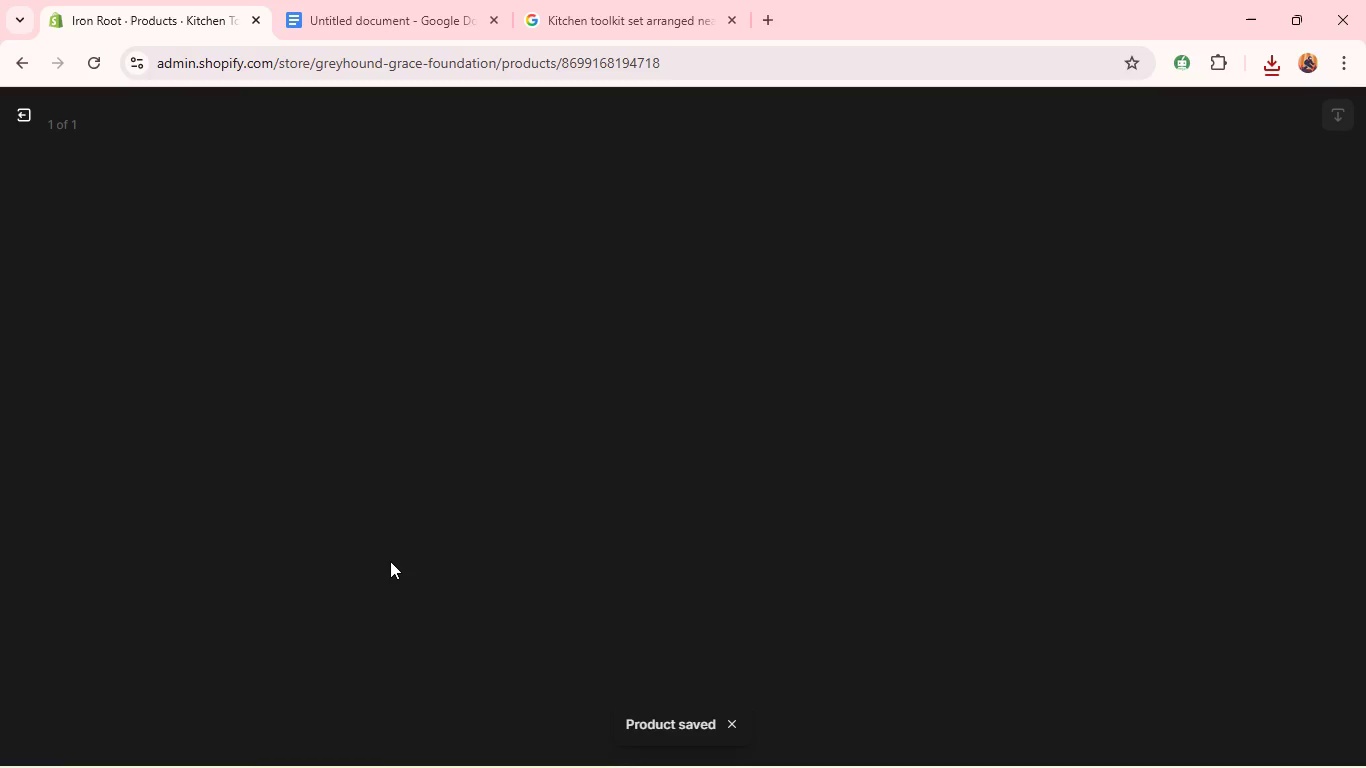 
left_click([1192, 354])
 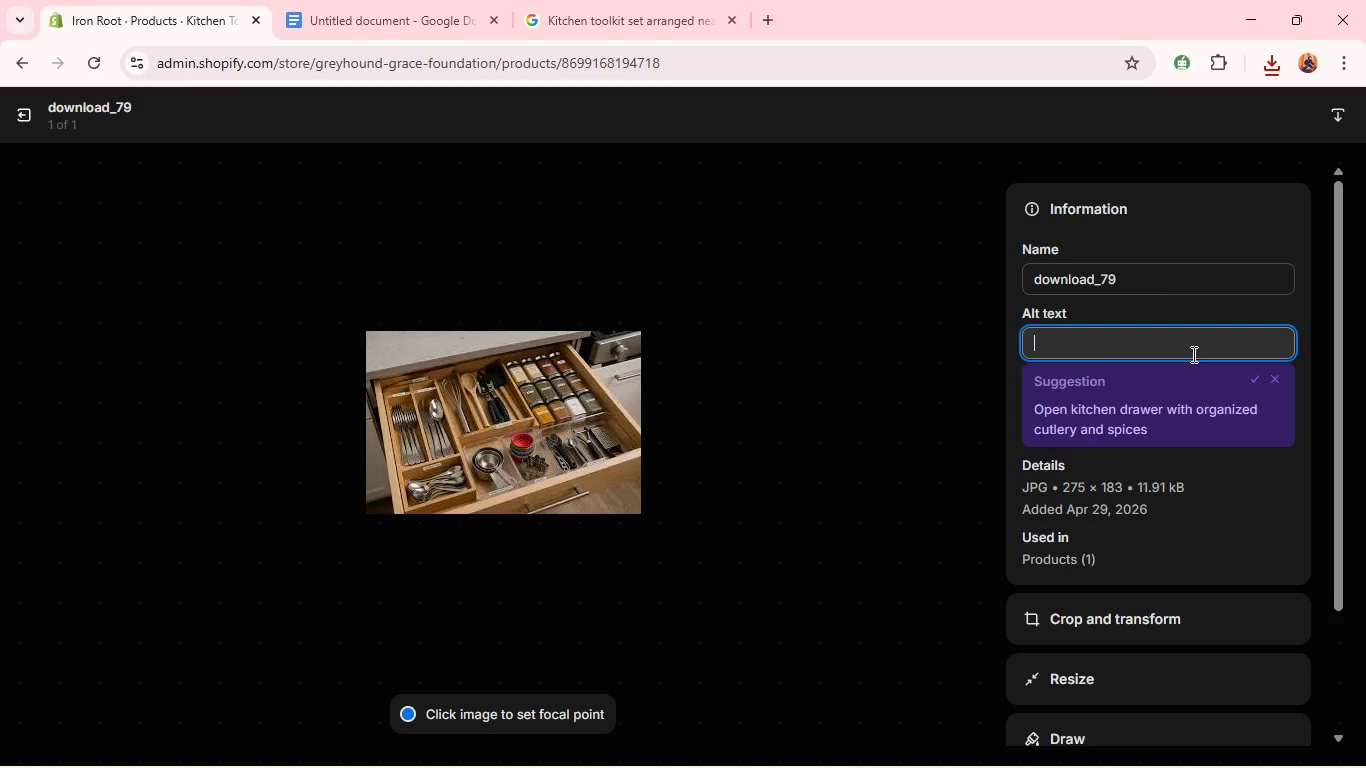 
key(Control+V)
 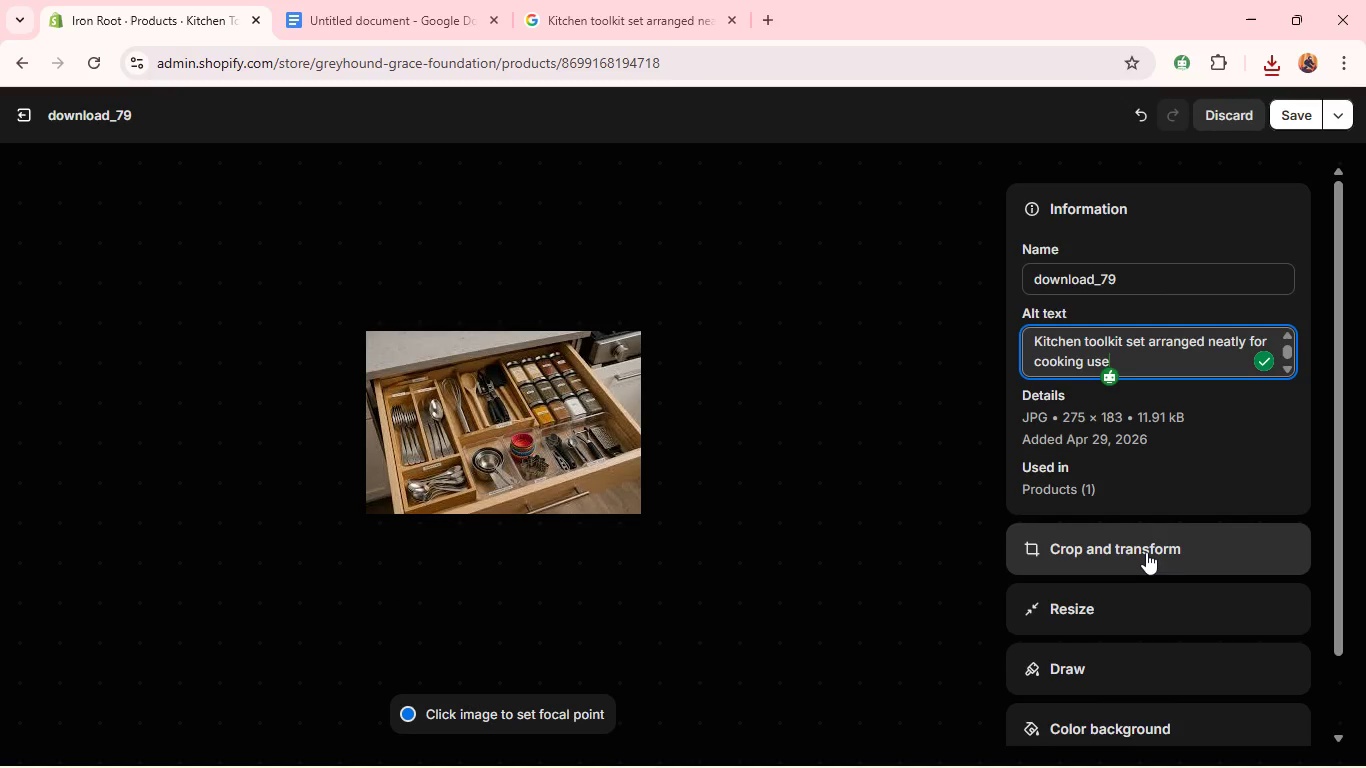 
left_click([1146, 550])
 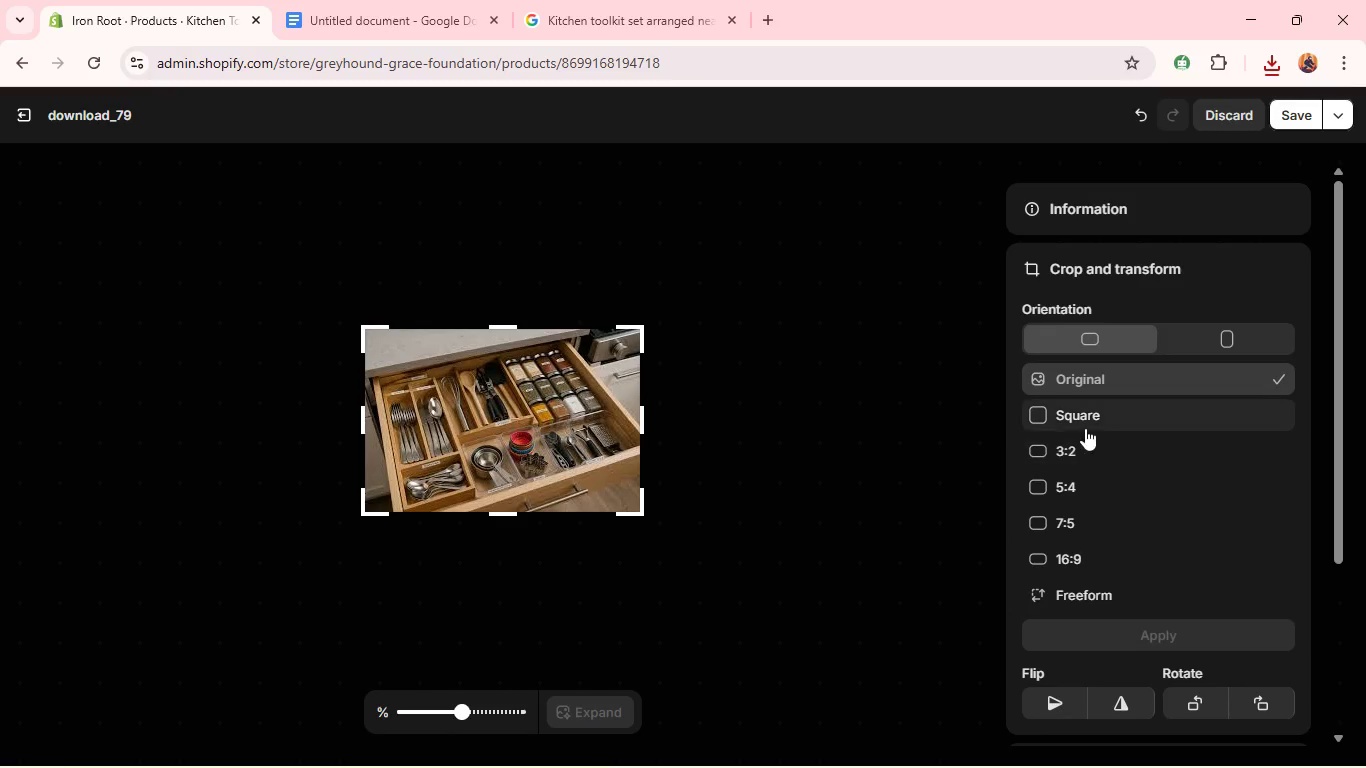 
left_click([1080, 408])
 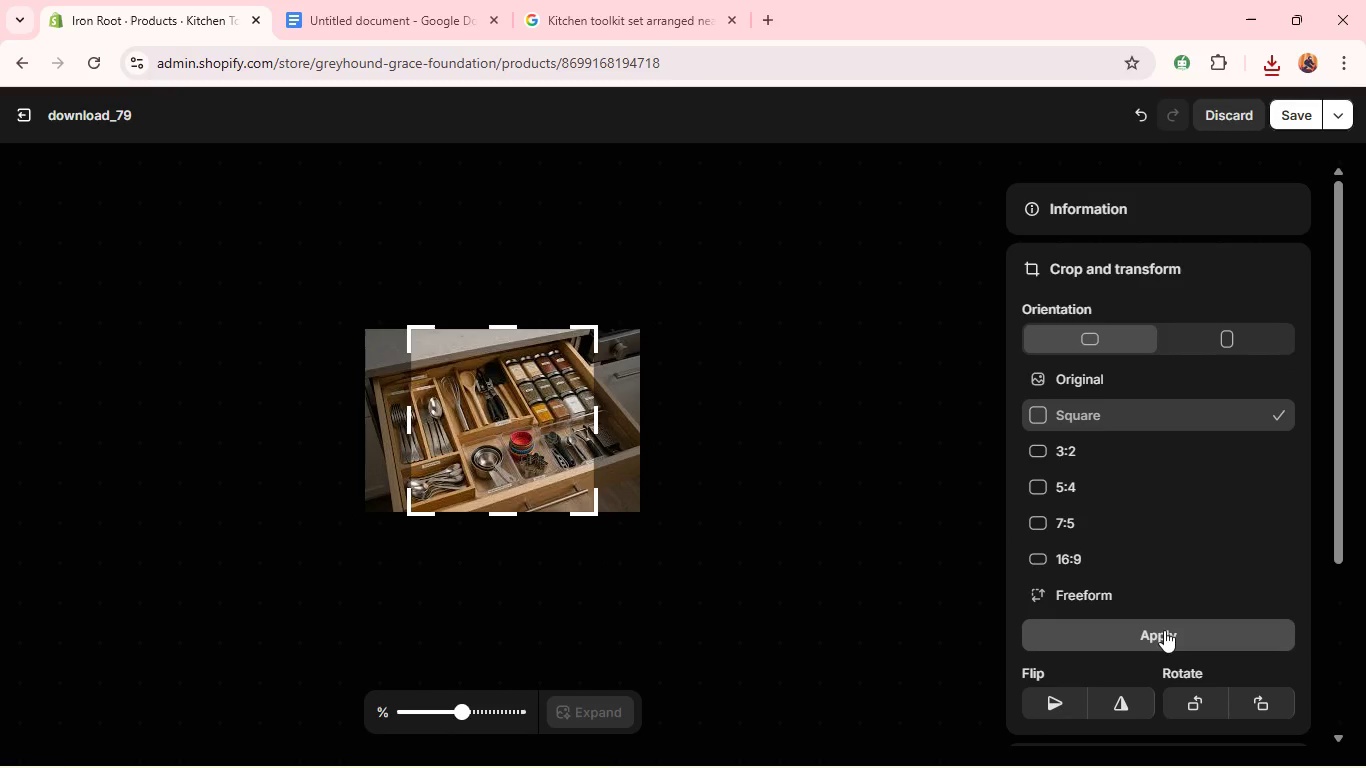 
left_click([1164, 630])
 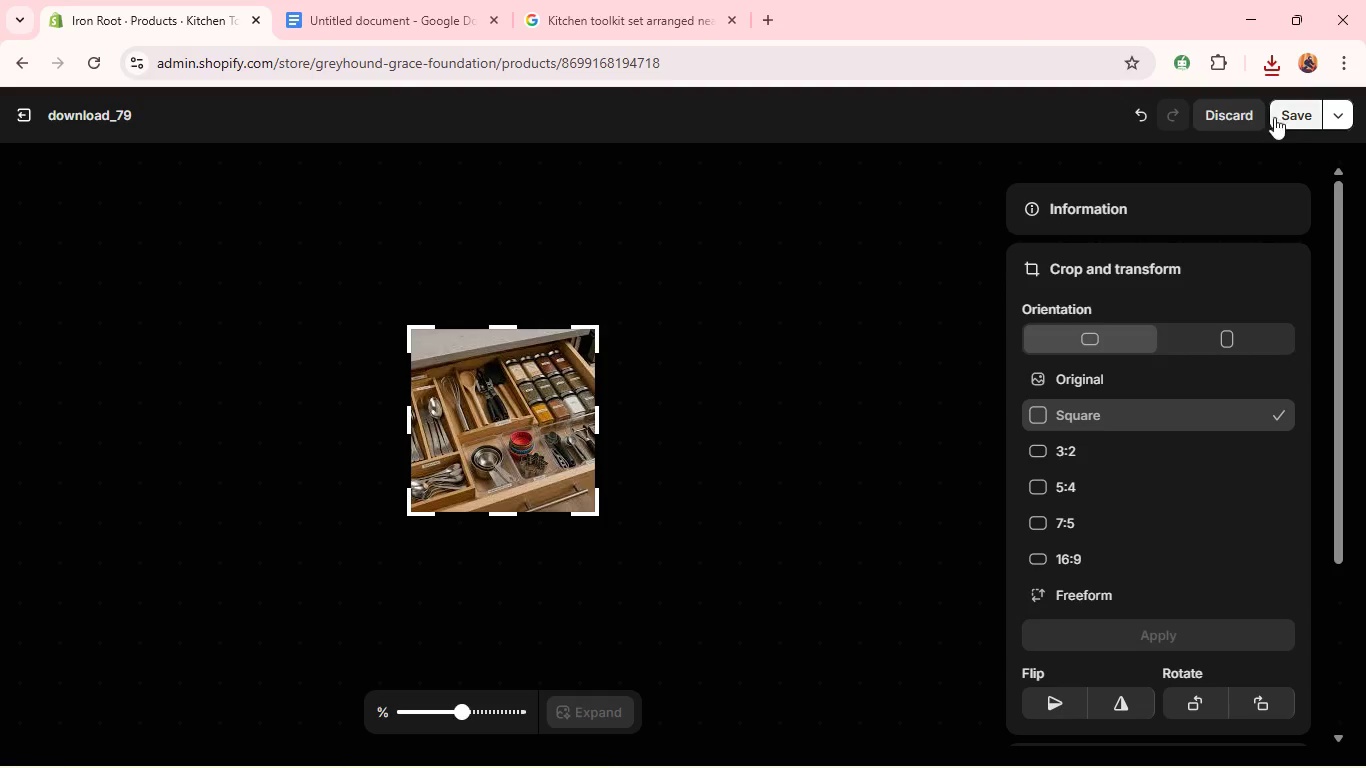 
left_click([1289, 114])
 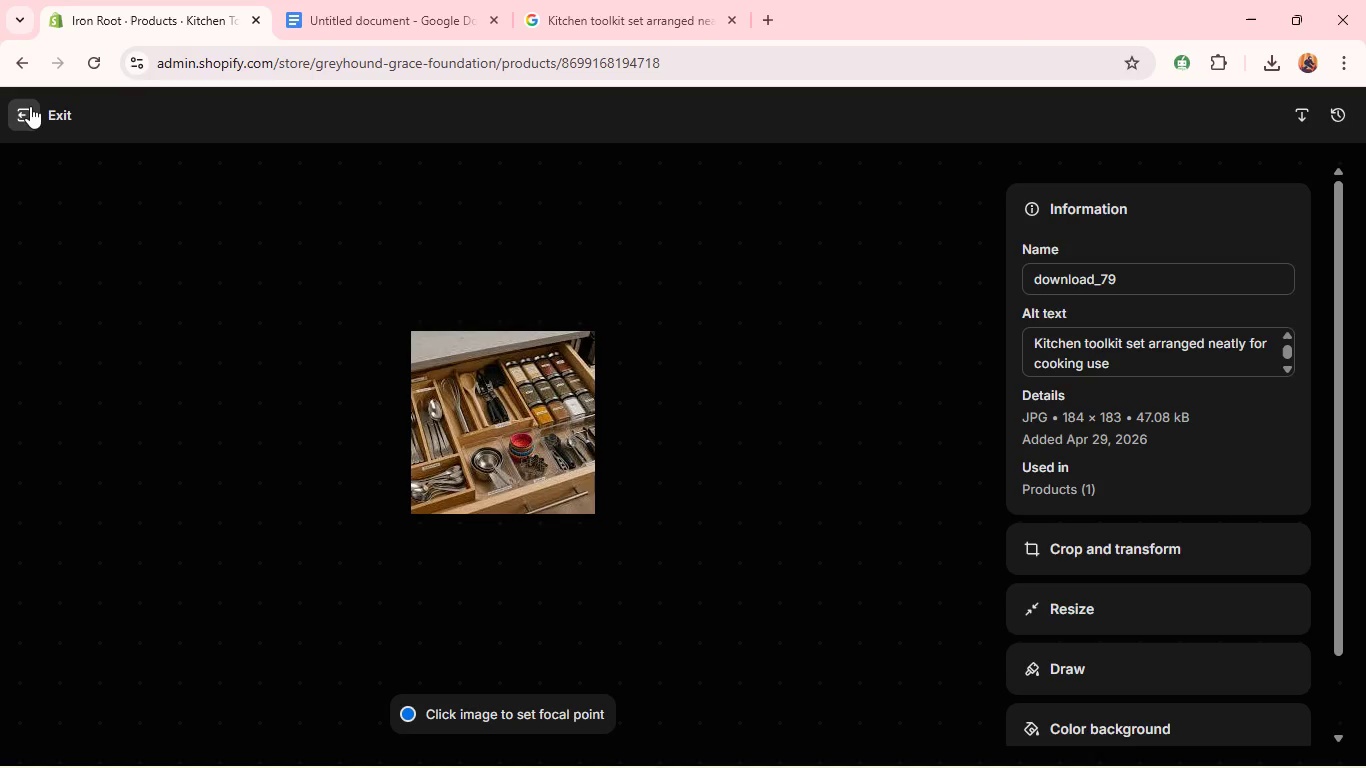 
wait(15.88)
 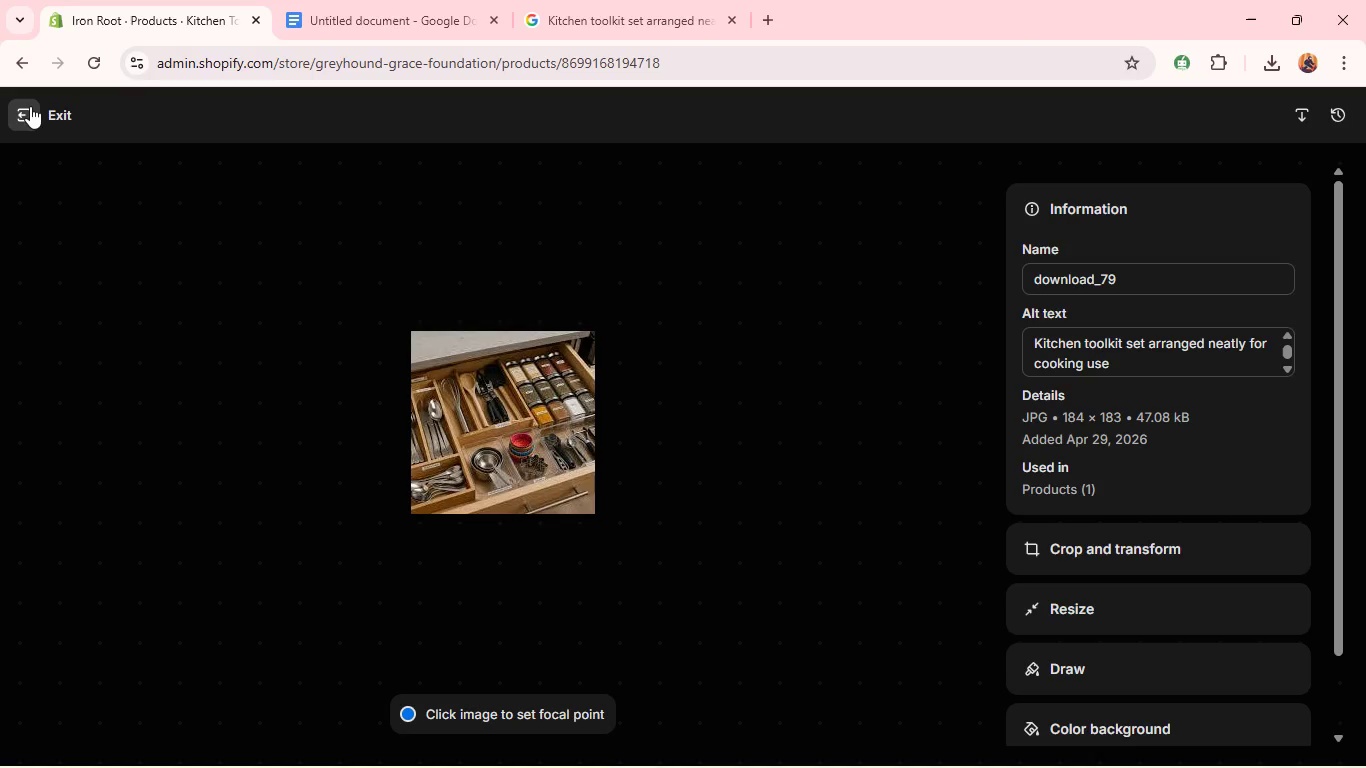 
left_click([30, 106])
 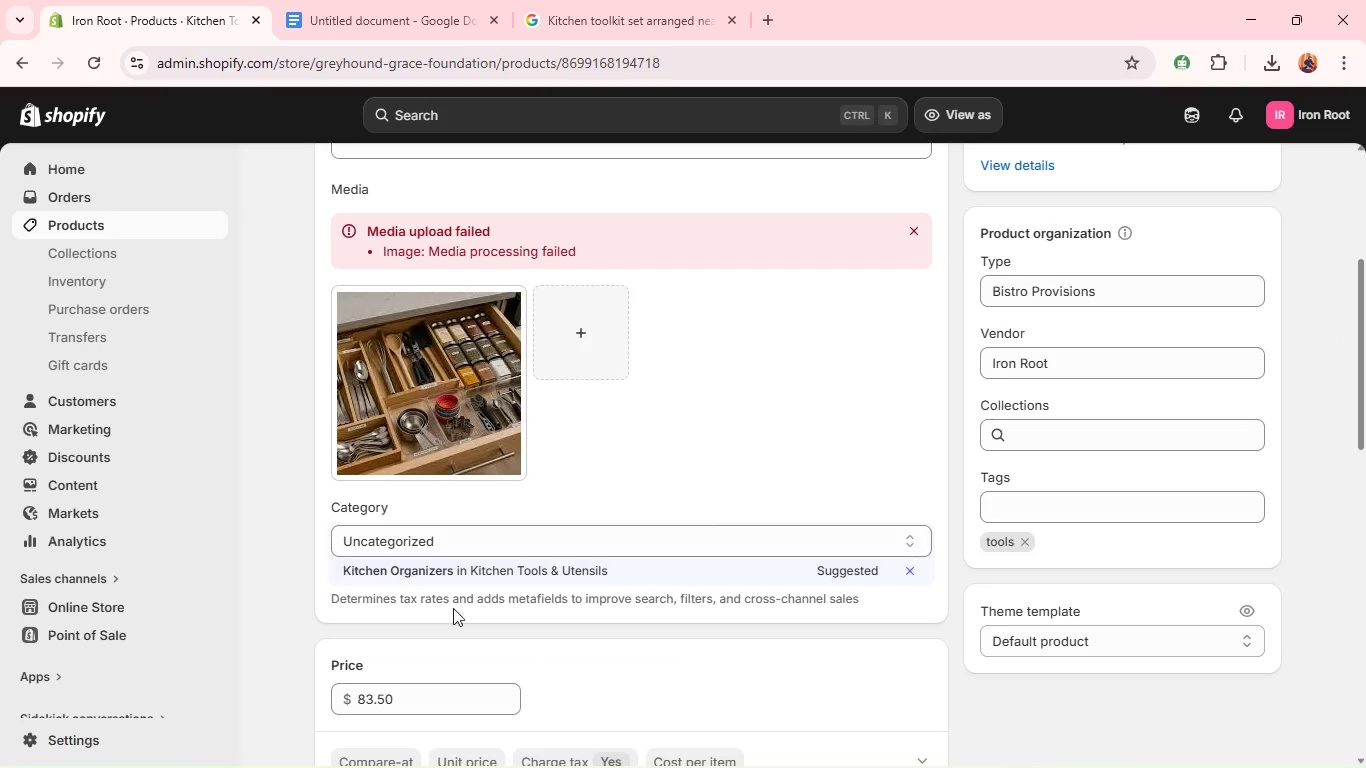 
left_click([446, 571])
 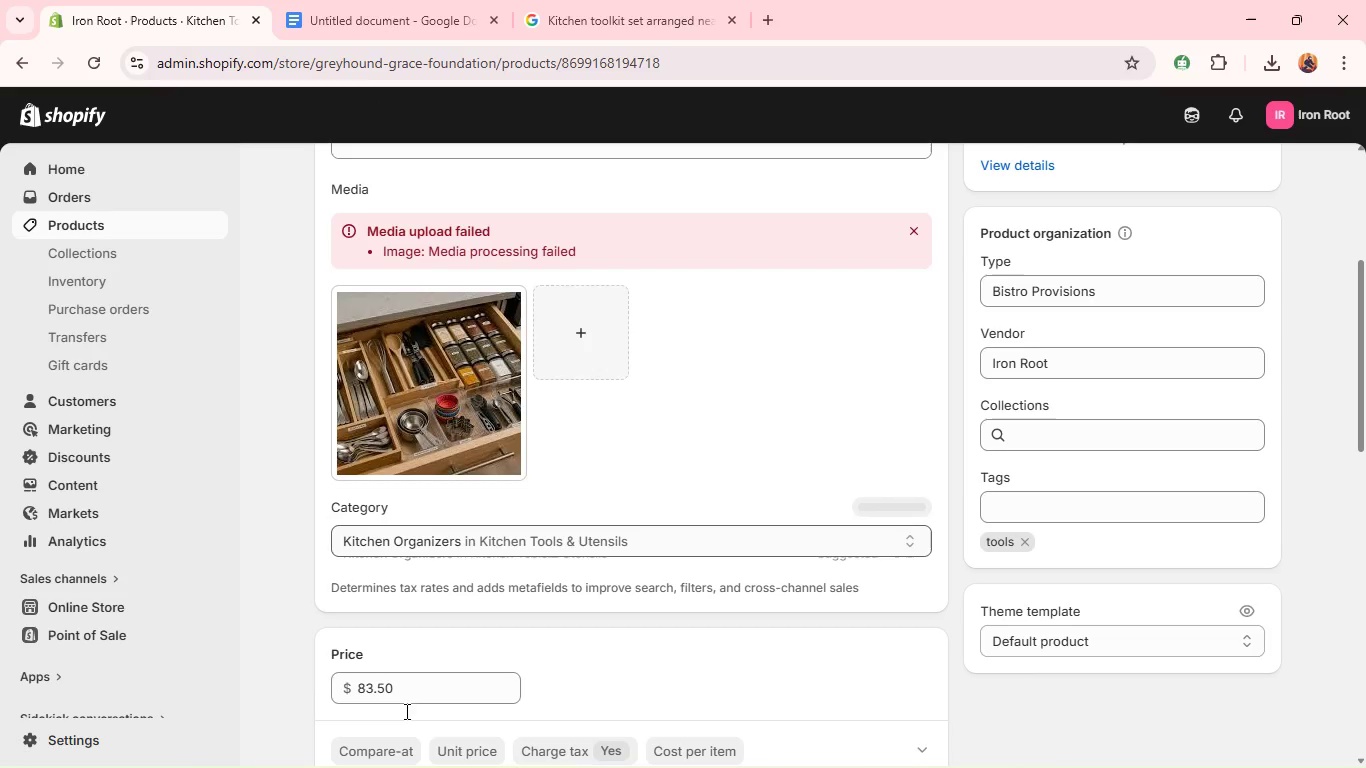 
double_click([399, 696])
 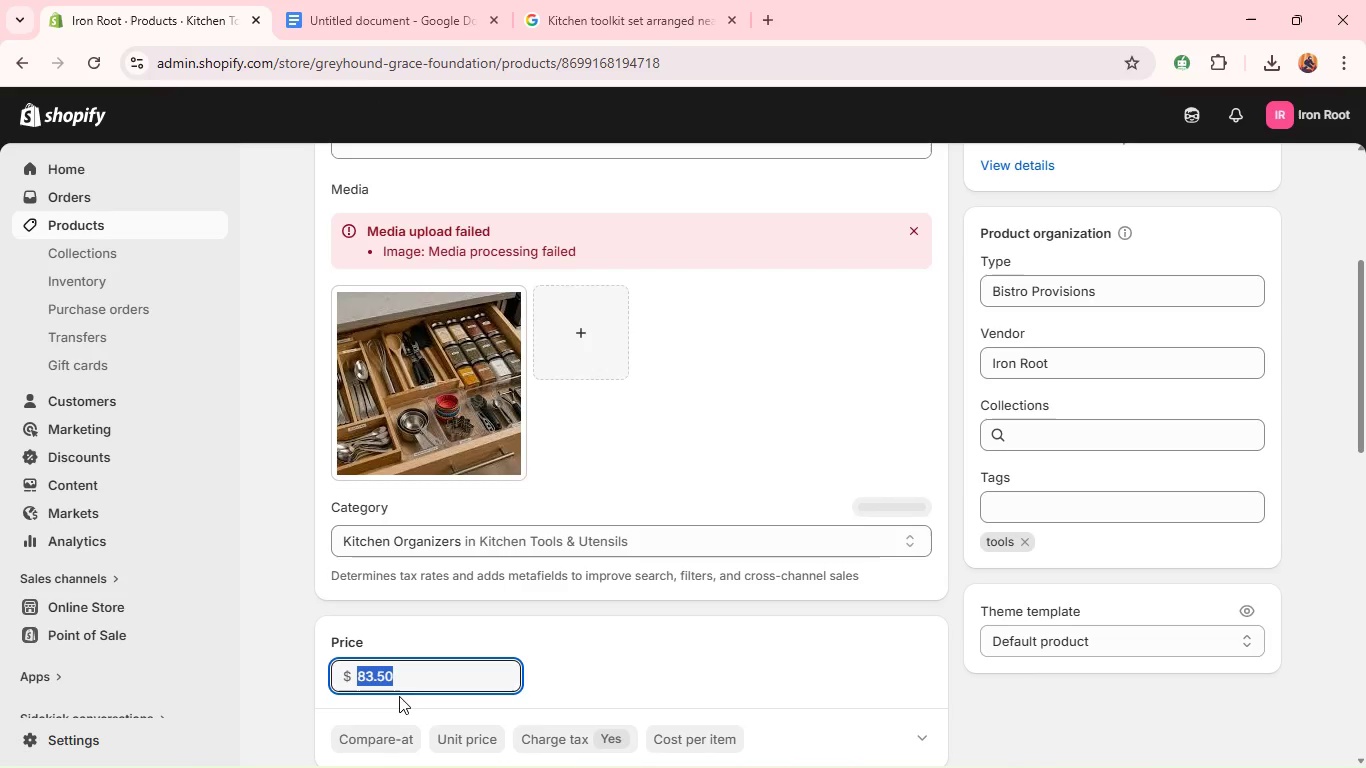 
type(34.99)
 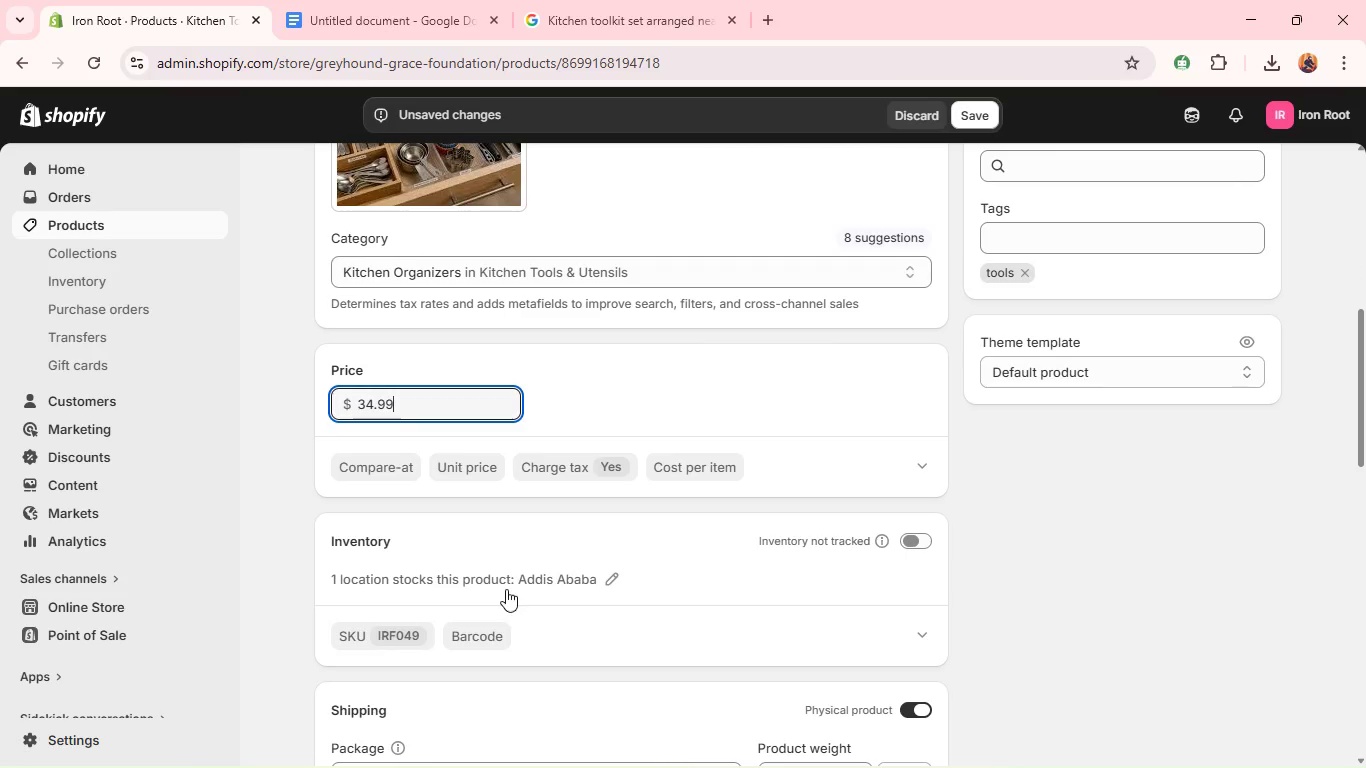 
wait(5.73)
 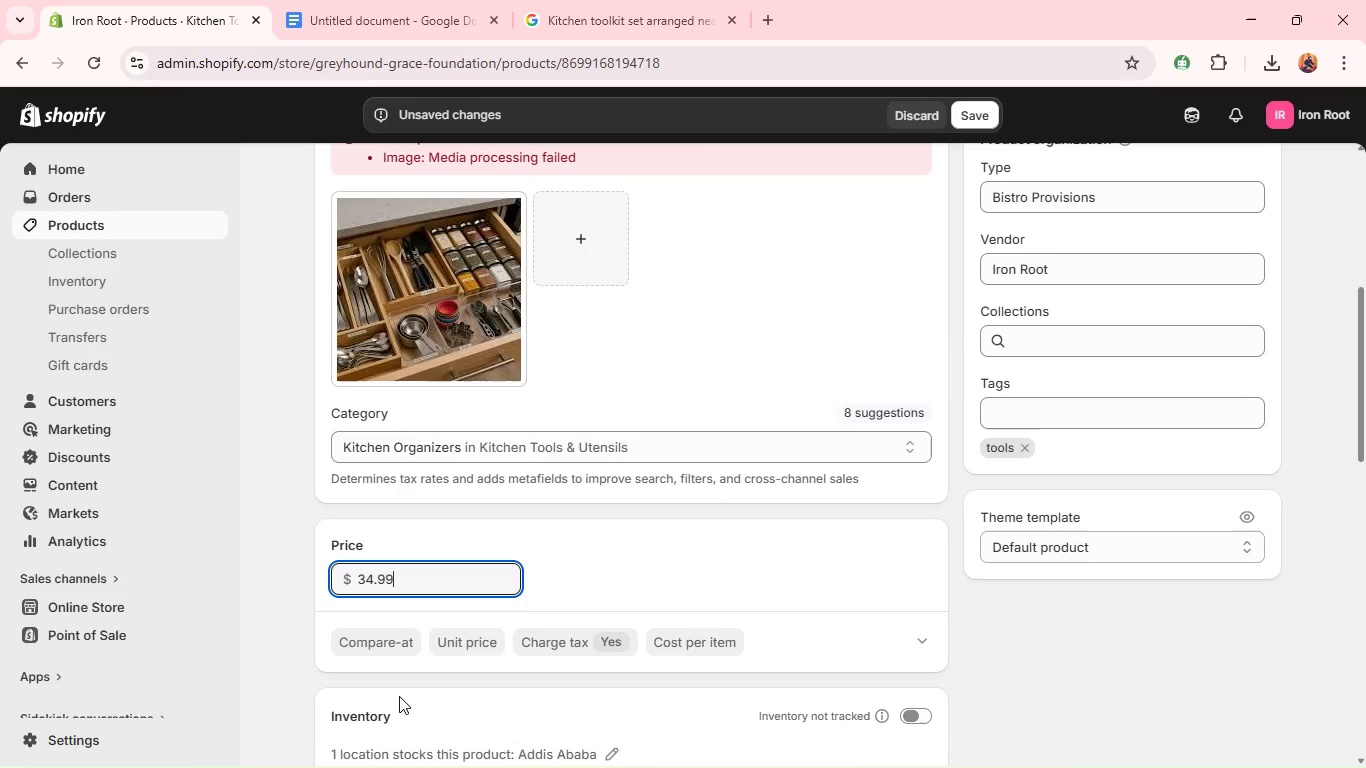 
left_click([915, 545])
 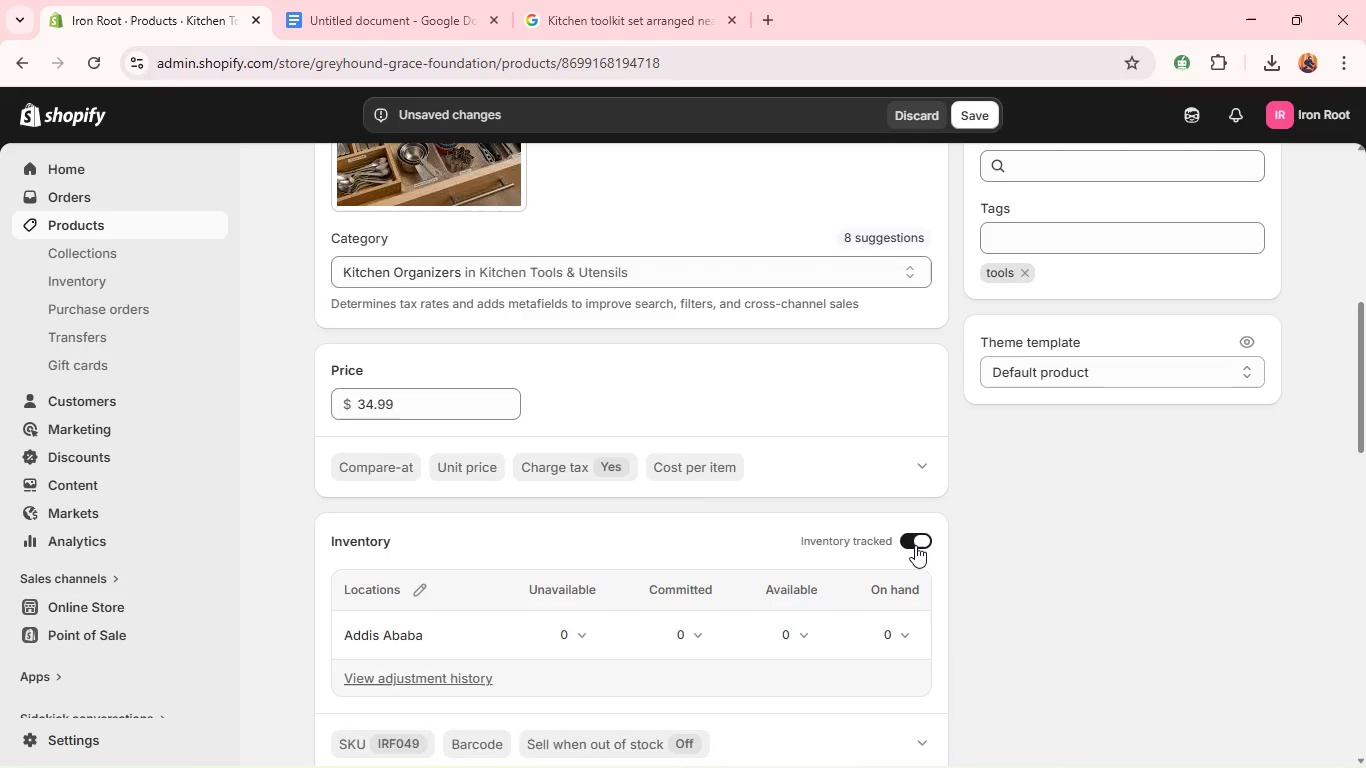 
mouse_move([828, 573])
 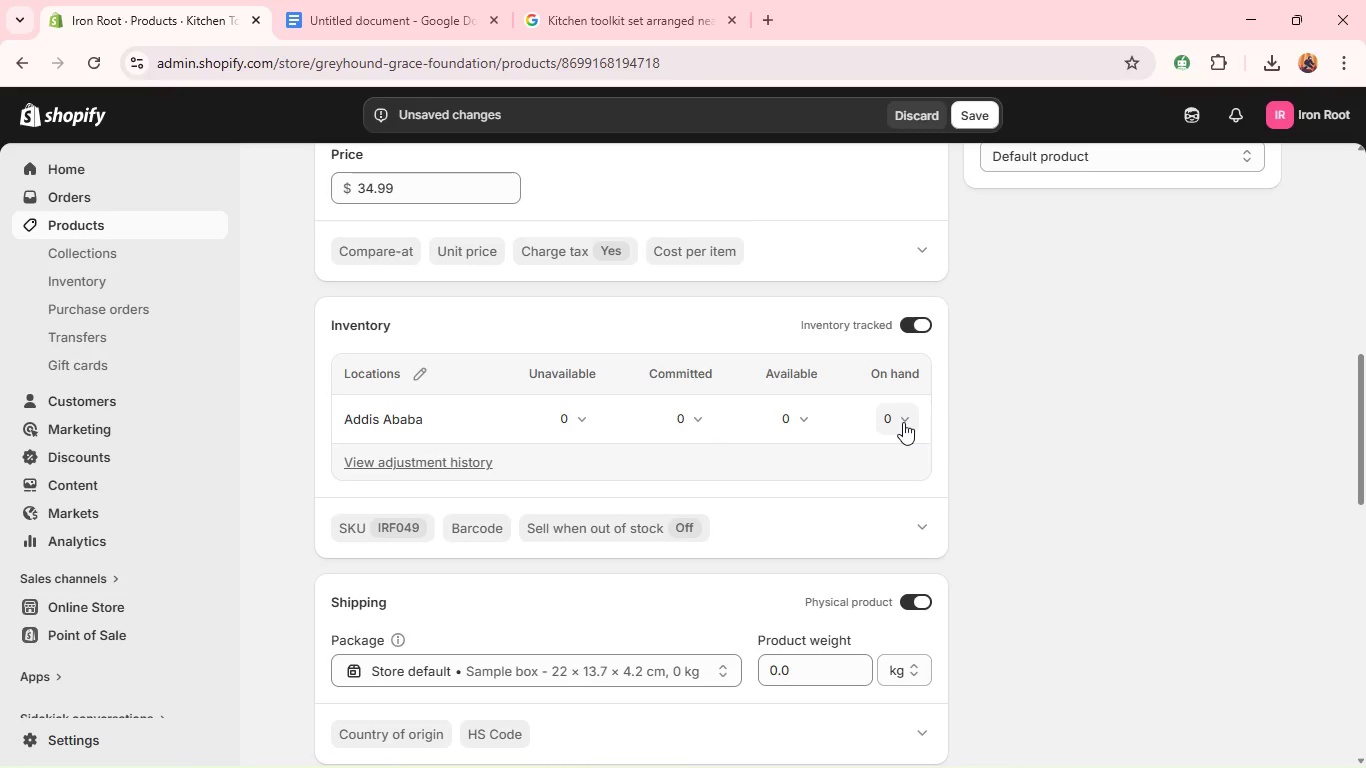 
left_click([903, 422])
 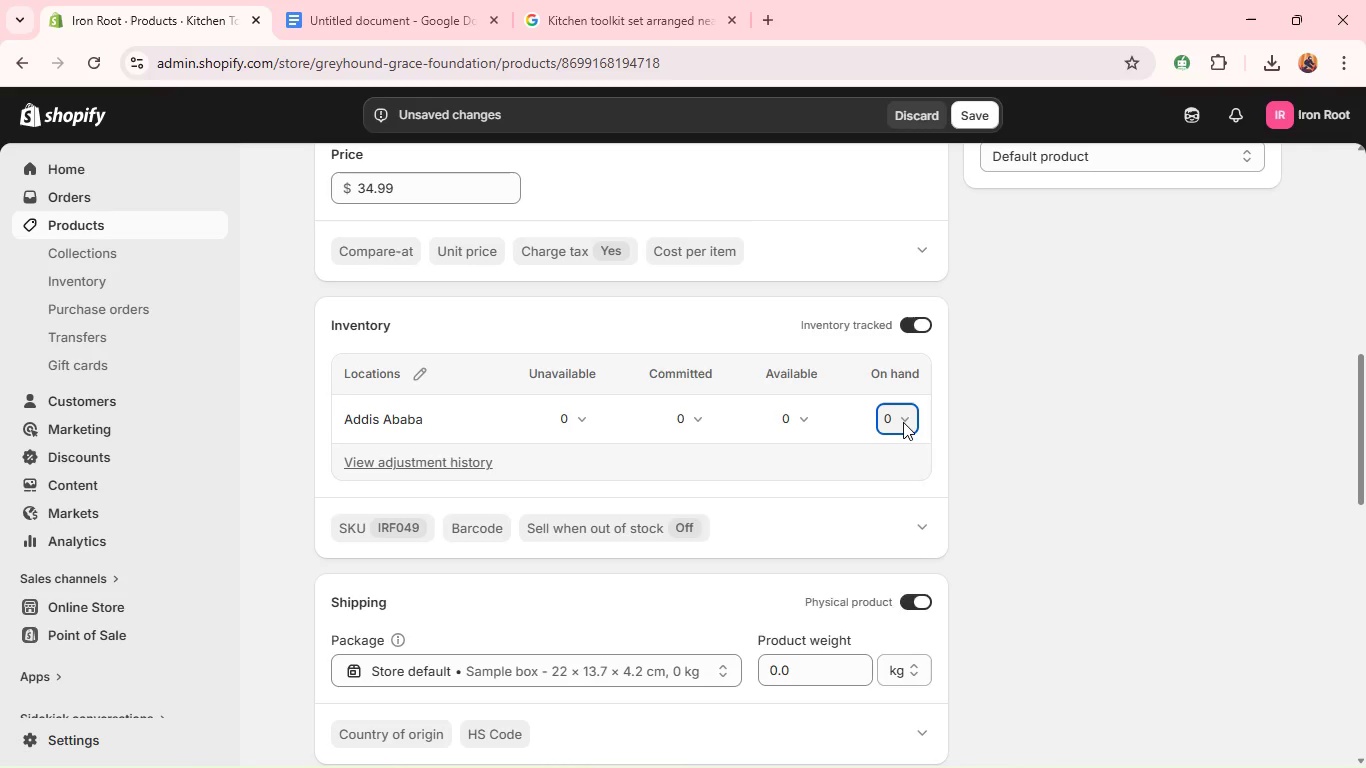 
type(10)
 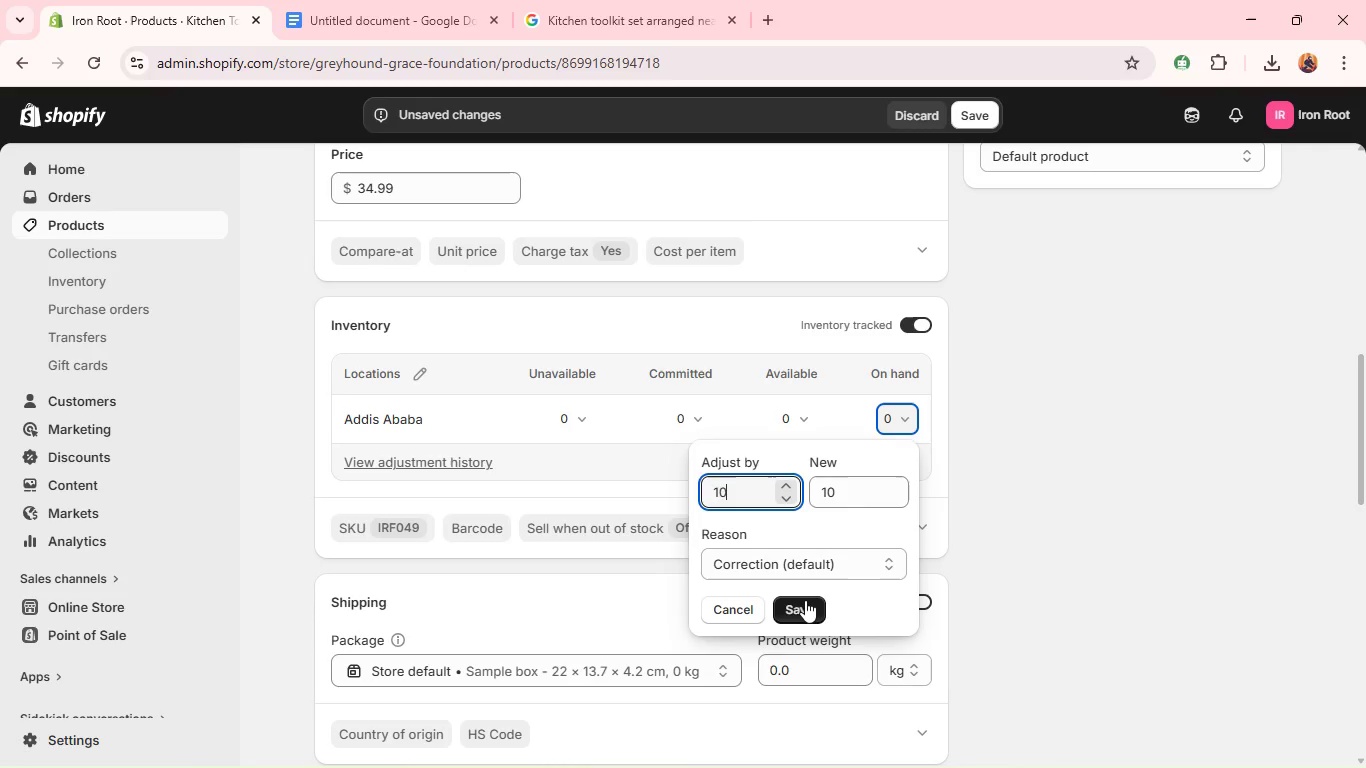 
left_click([804, 600])
 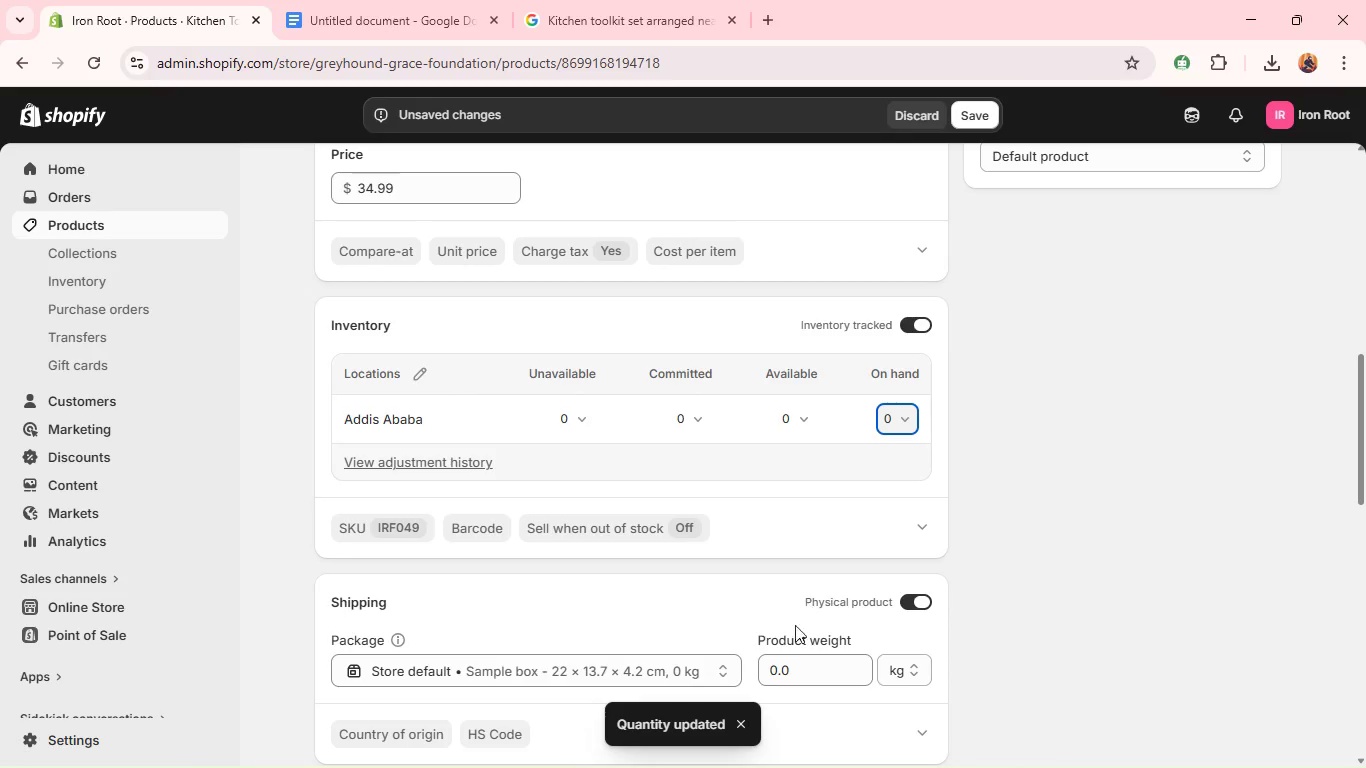 
double_click([779, 669])
 